 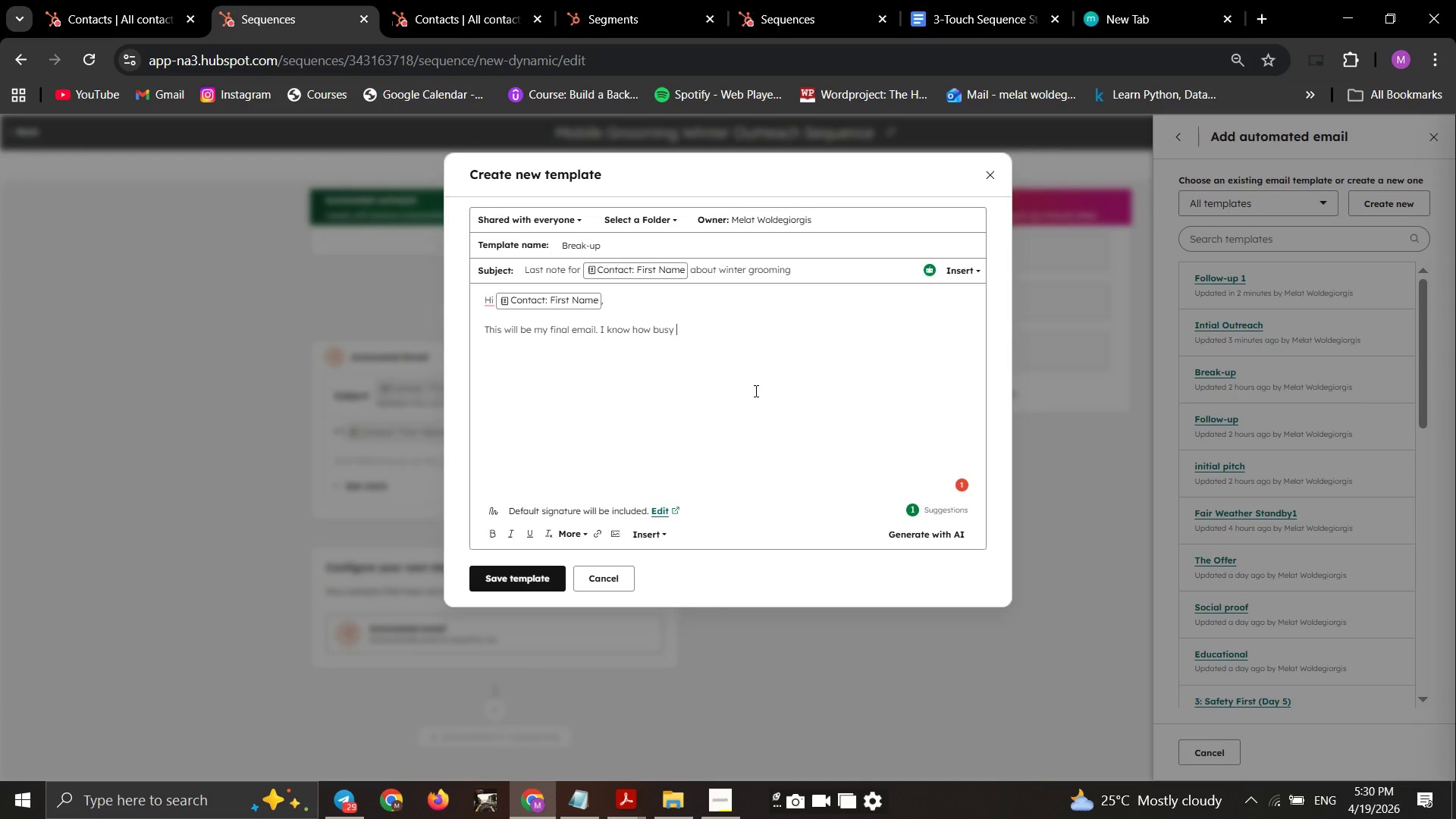 
type(the holiday )
 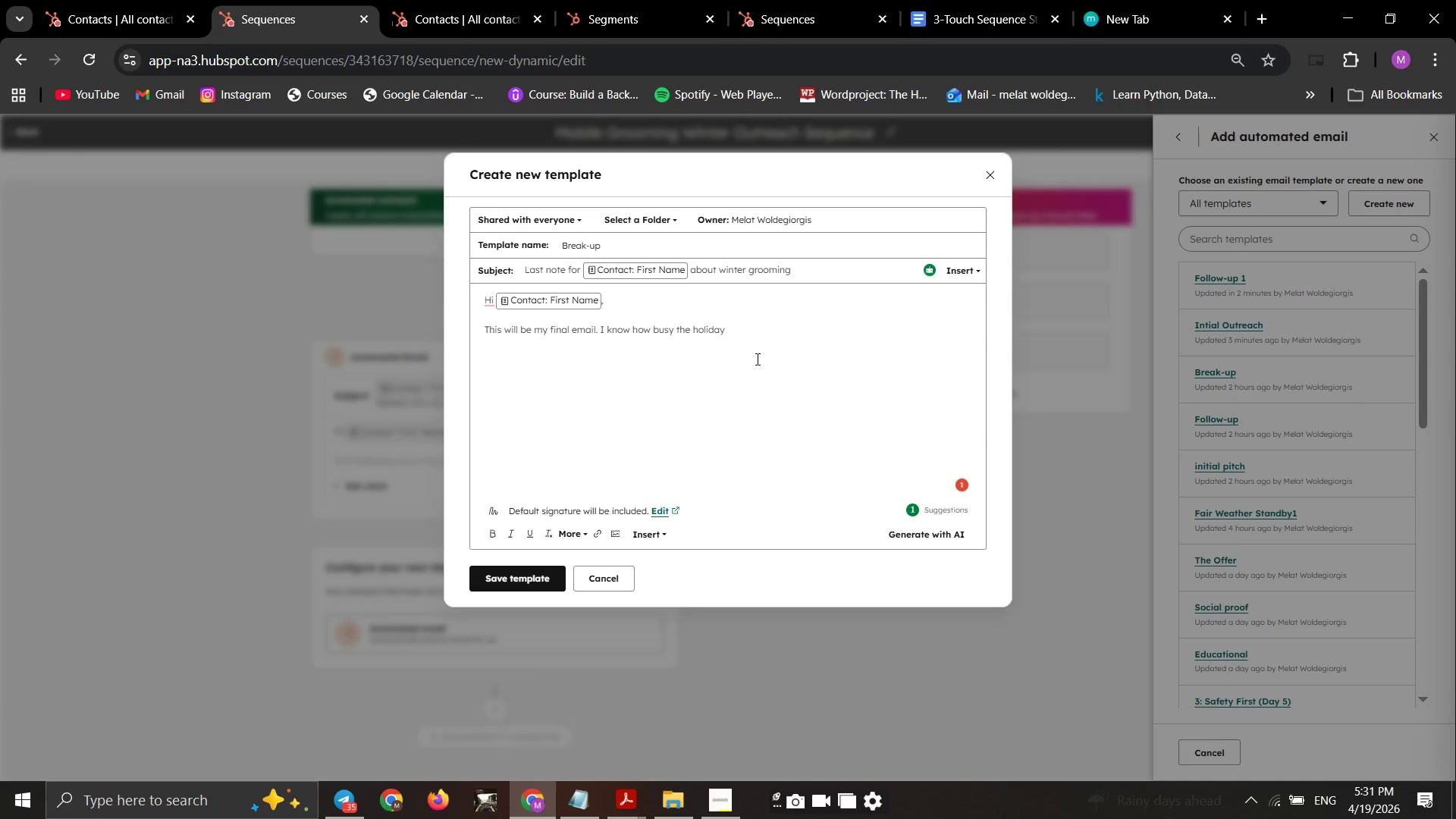 
wait(54.81)
 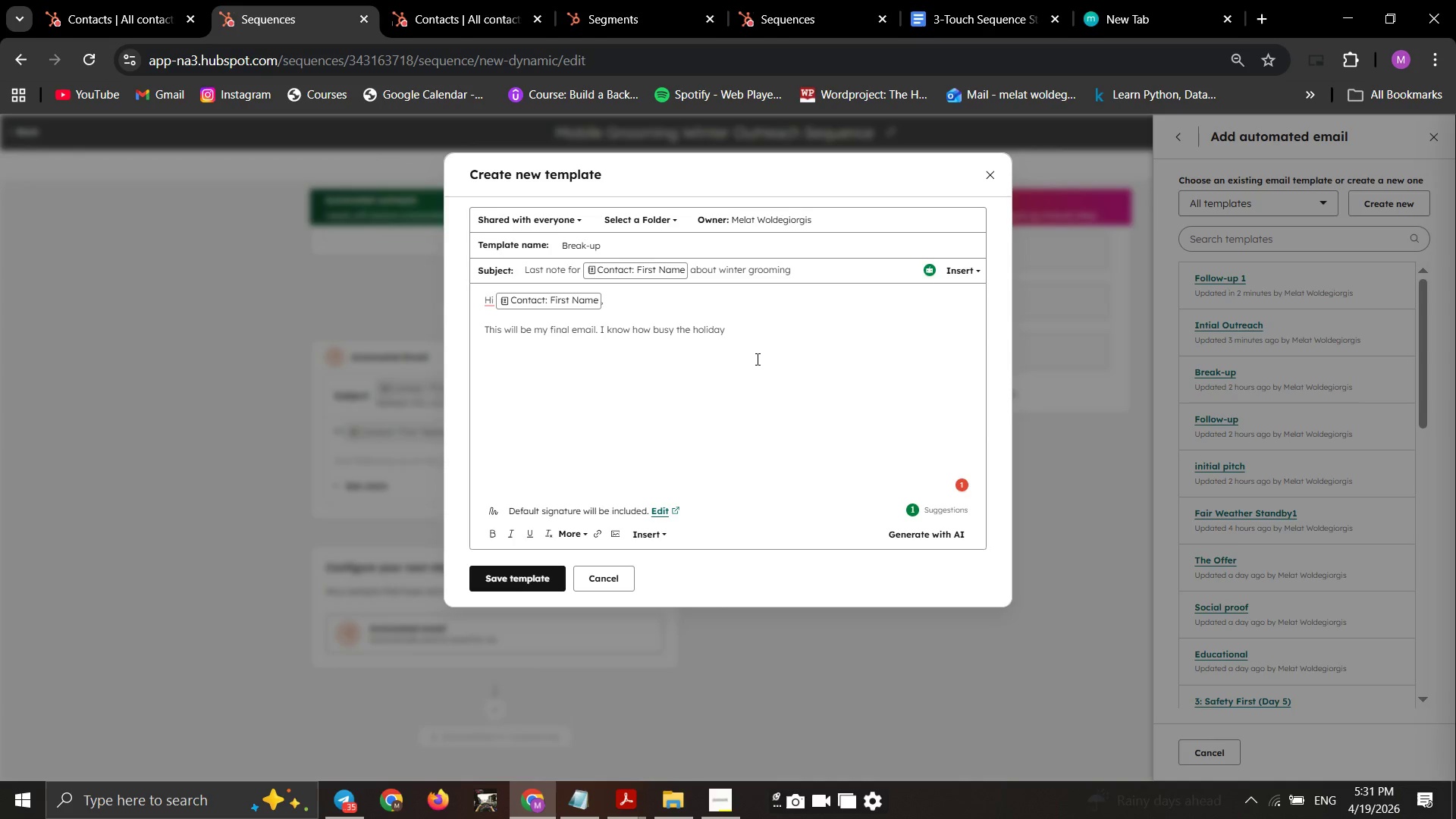 
type(season gets for mobile groomers )
key(Backspace)
type(.)
 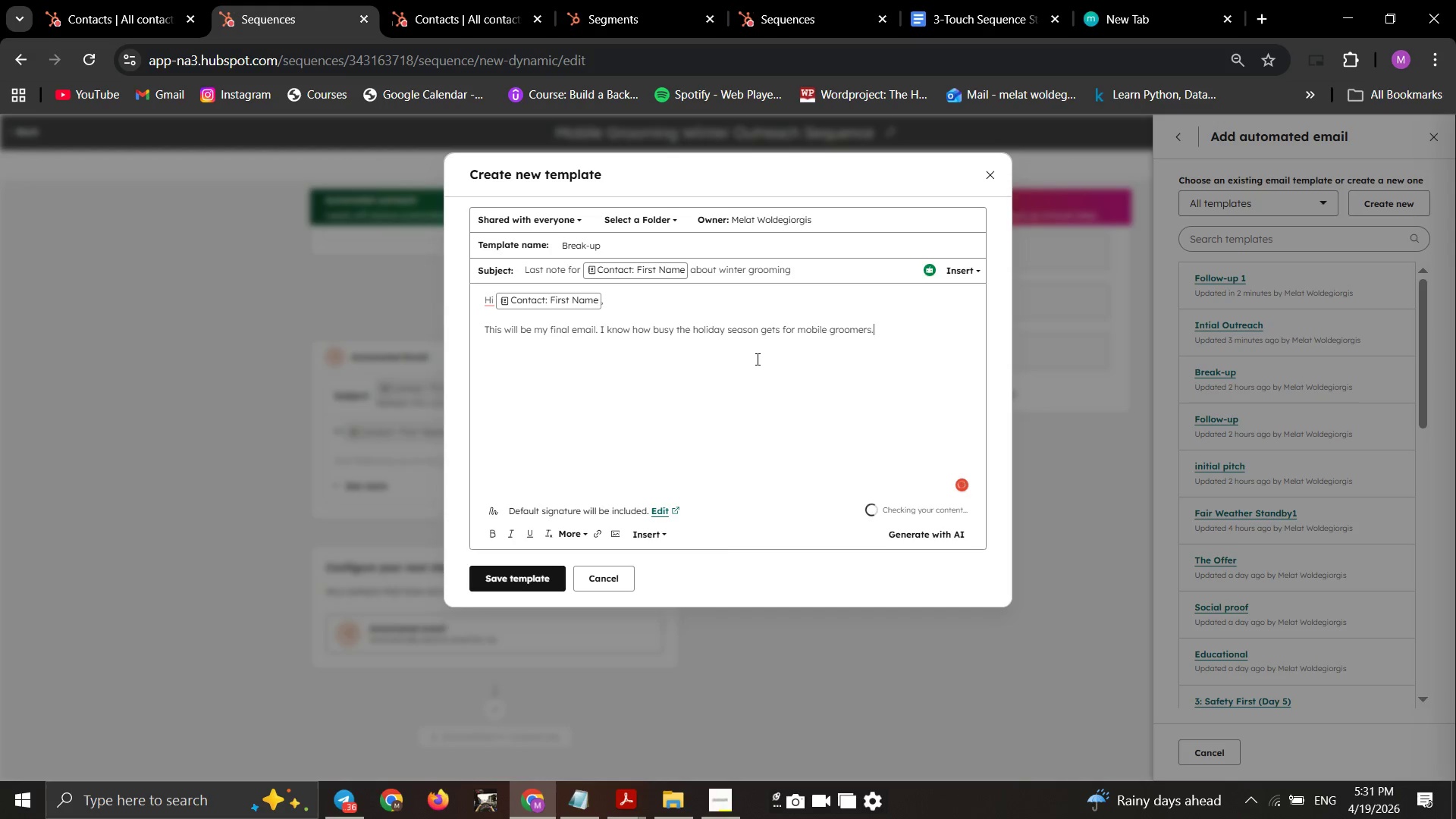 
key(Enter)
 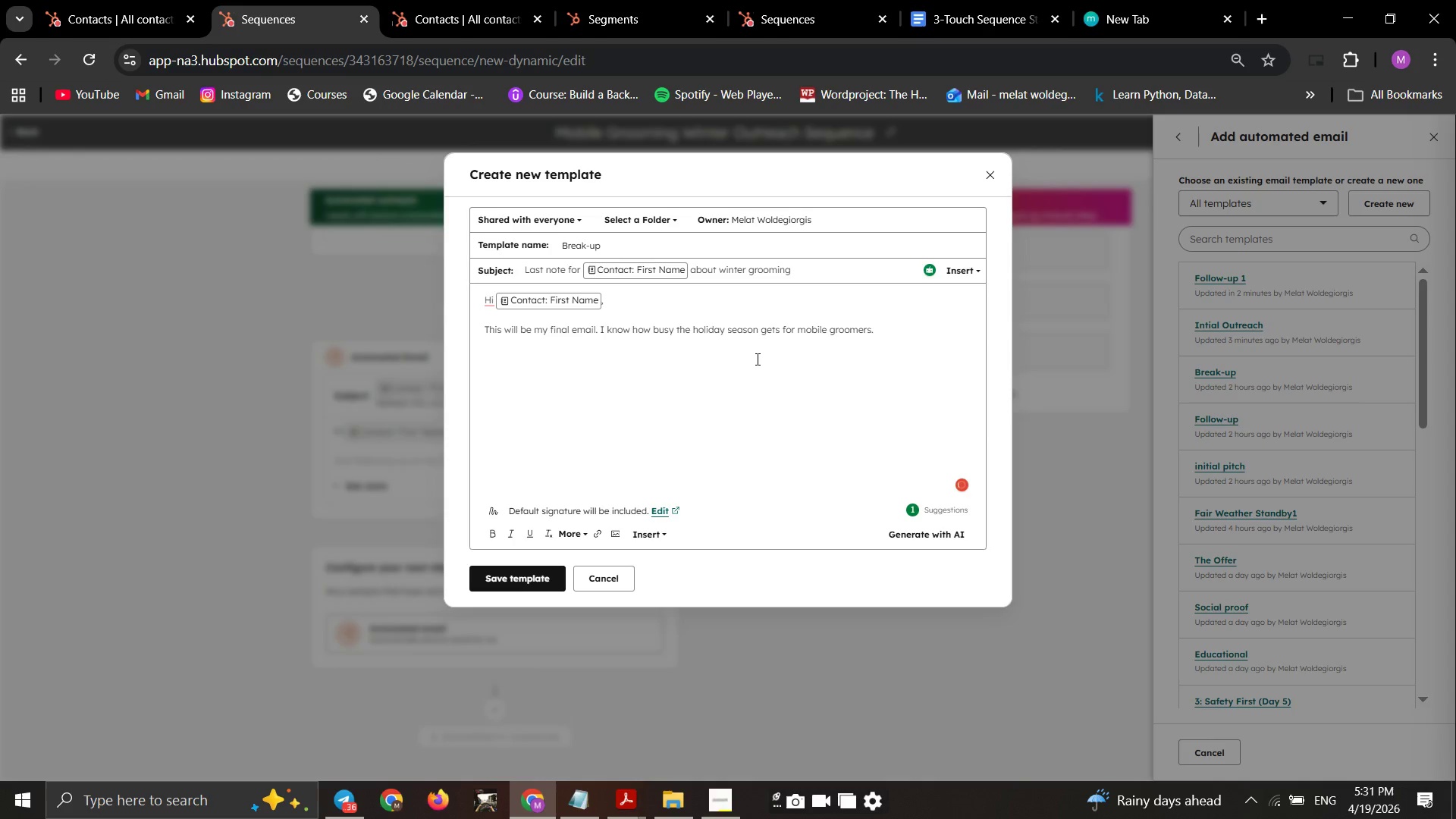 
key(CapsLock)
 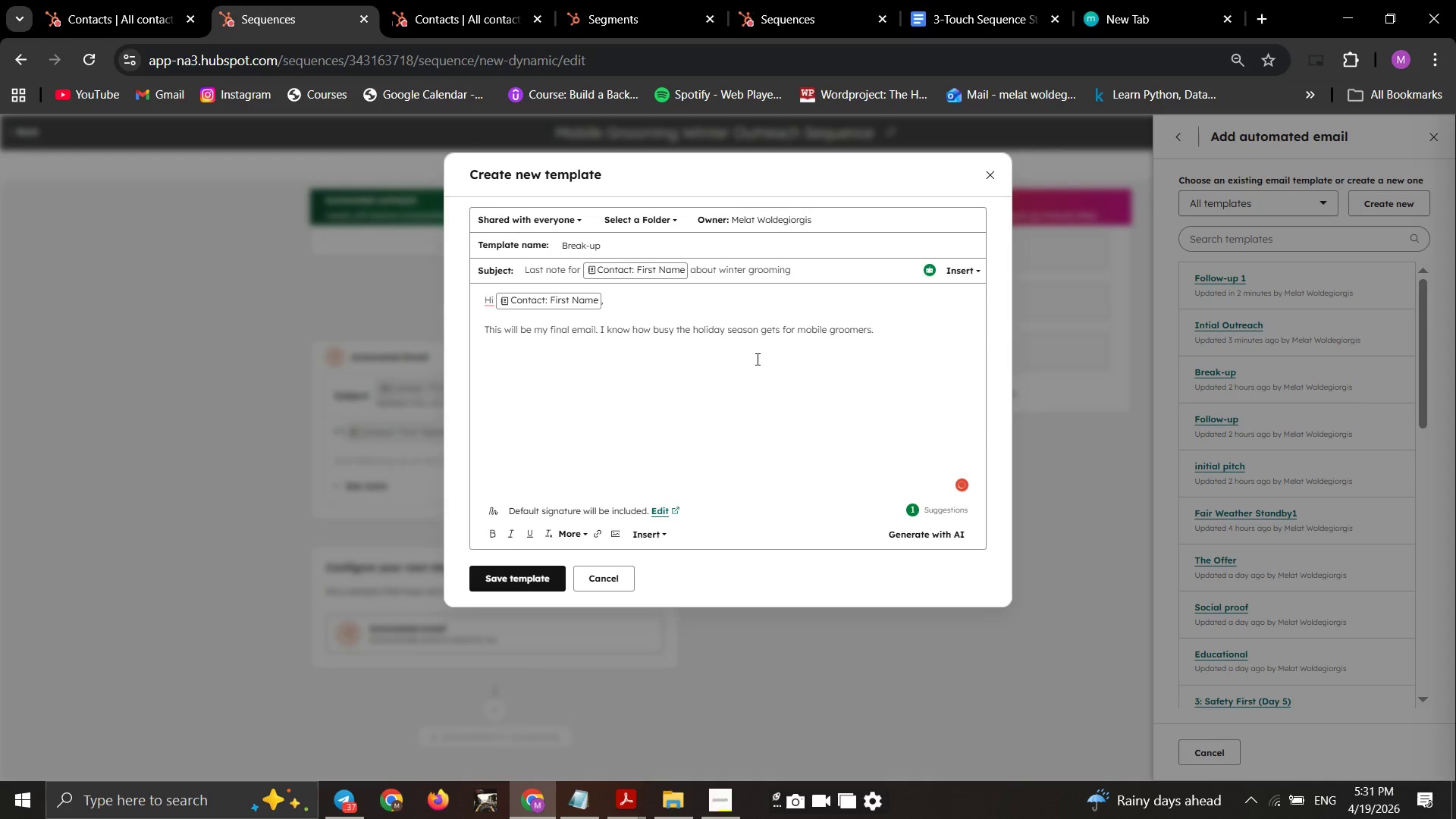 
key(I)
 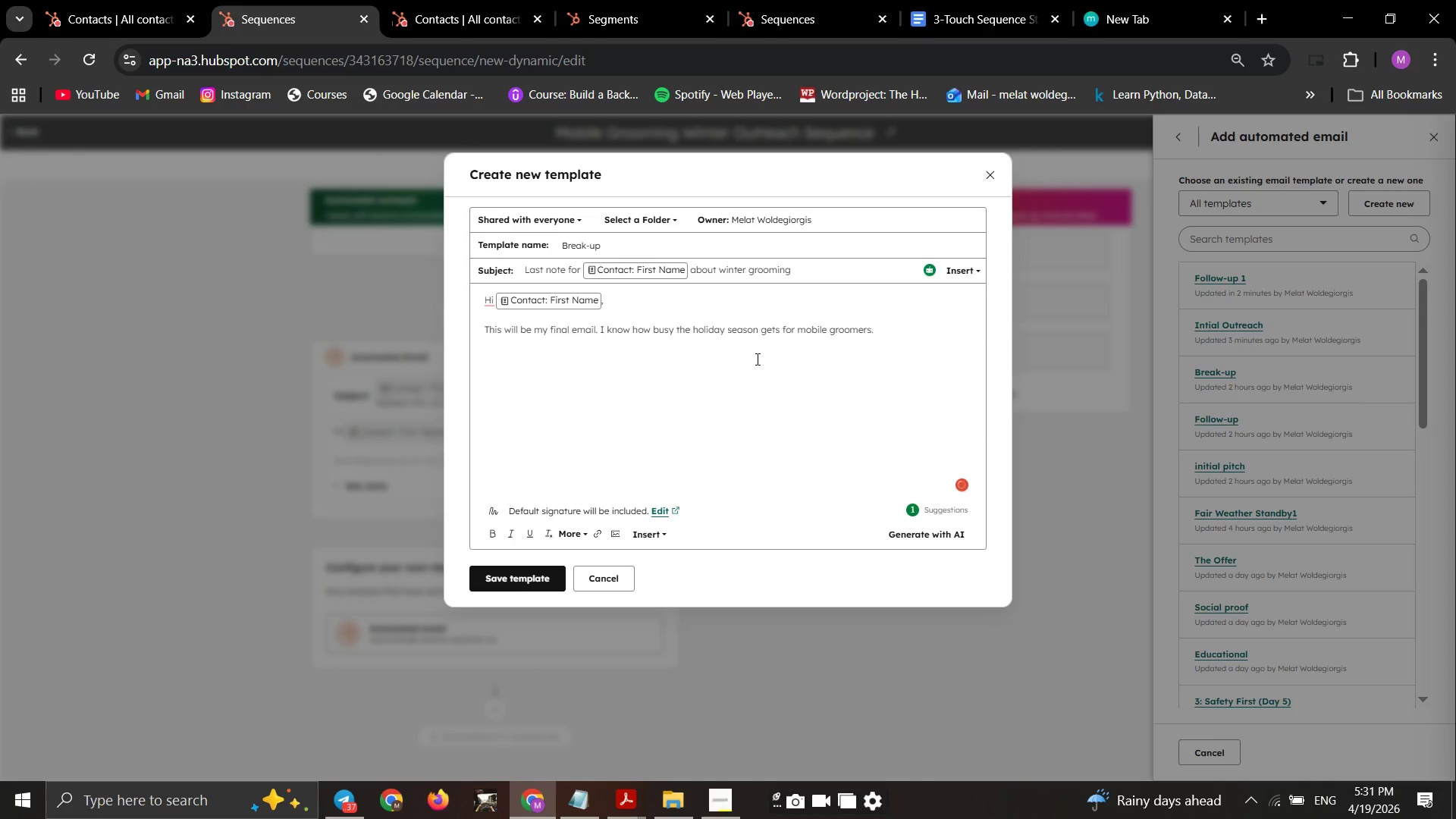 
key(CapsLock)
 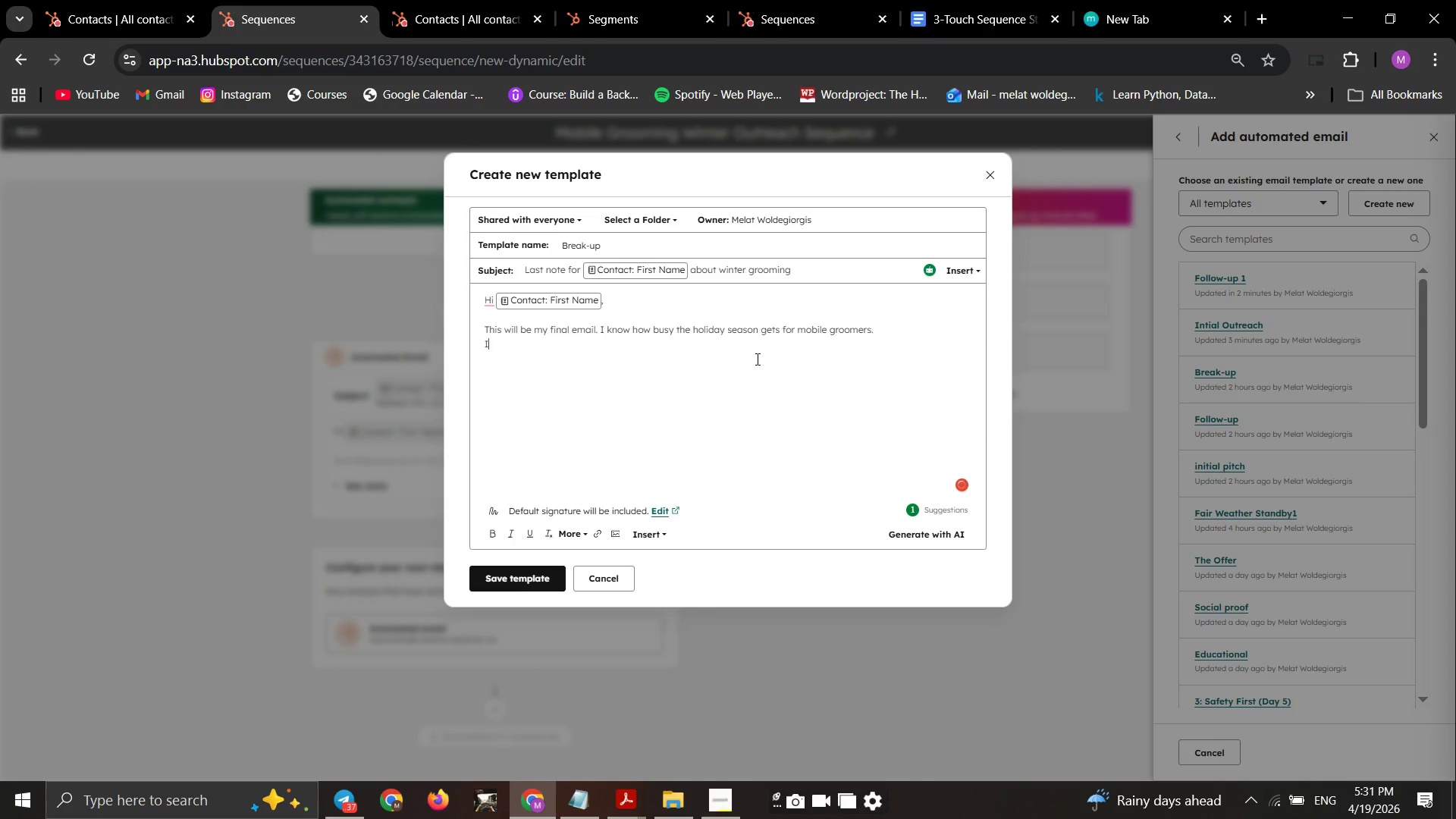 
key(F)
 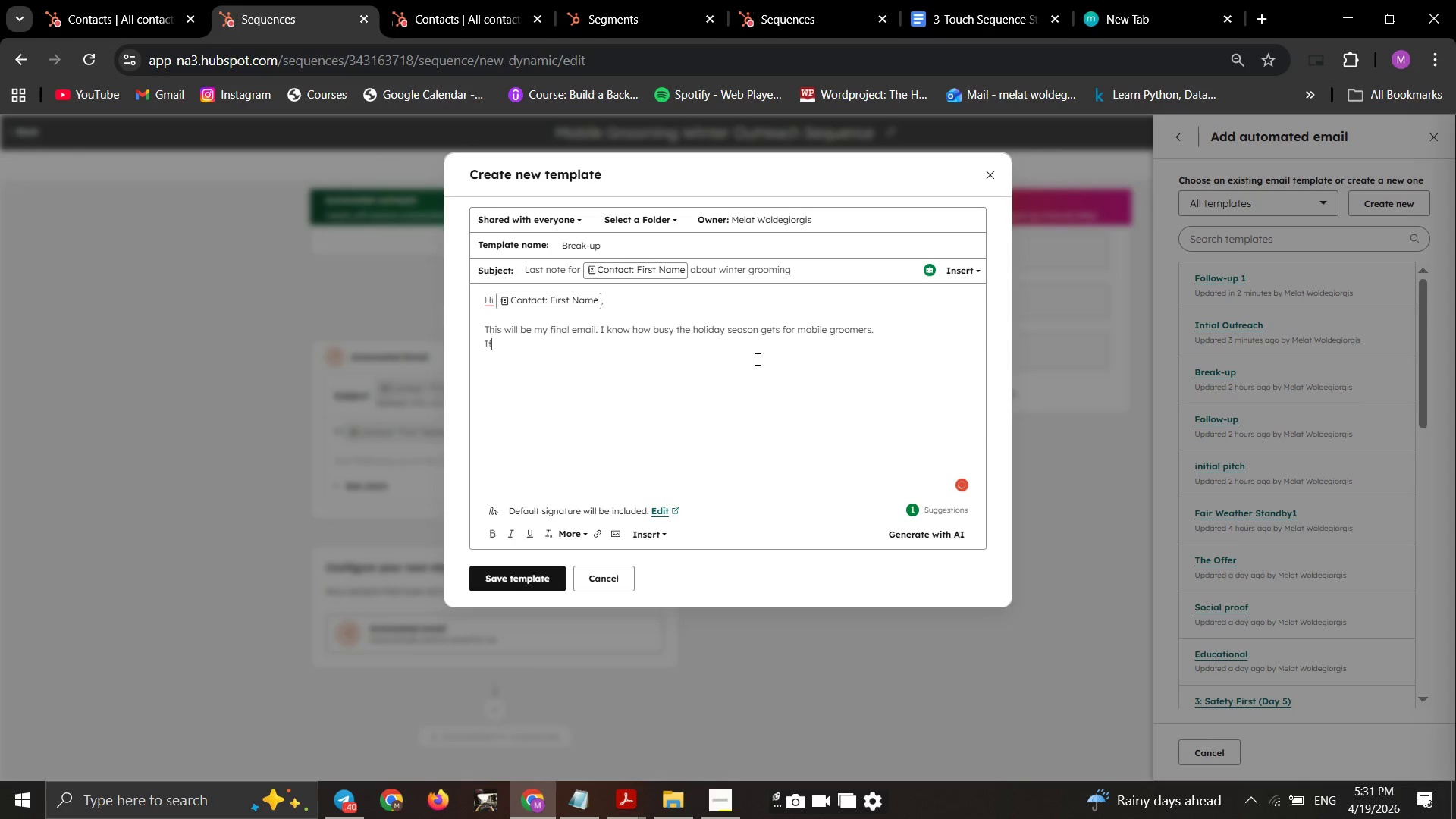 
wait(7.48)
 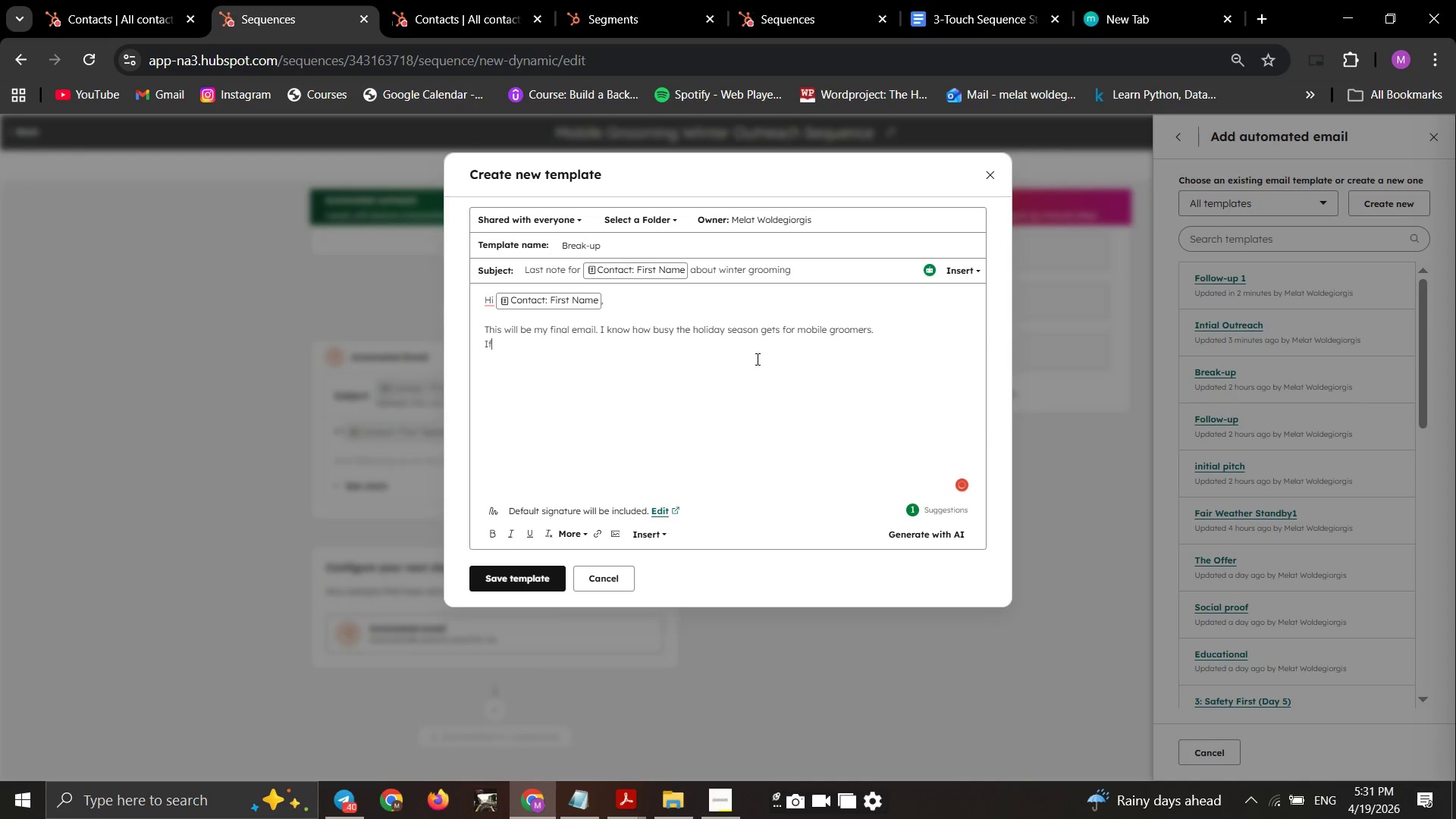 
type( you would like )
 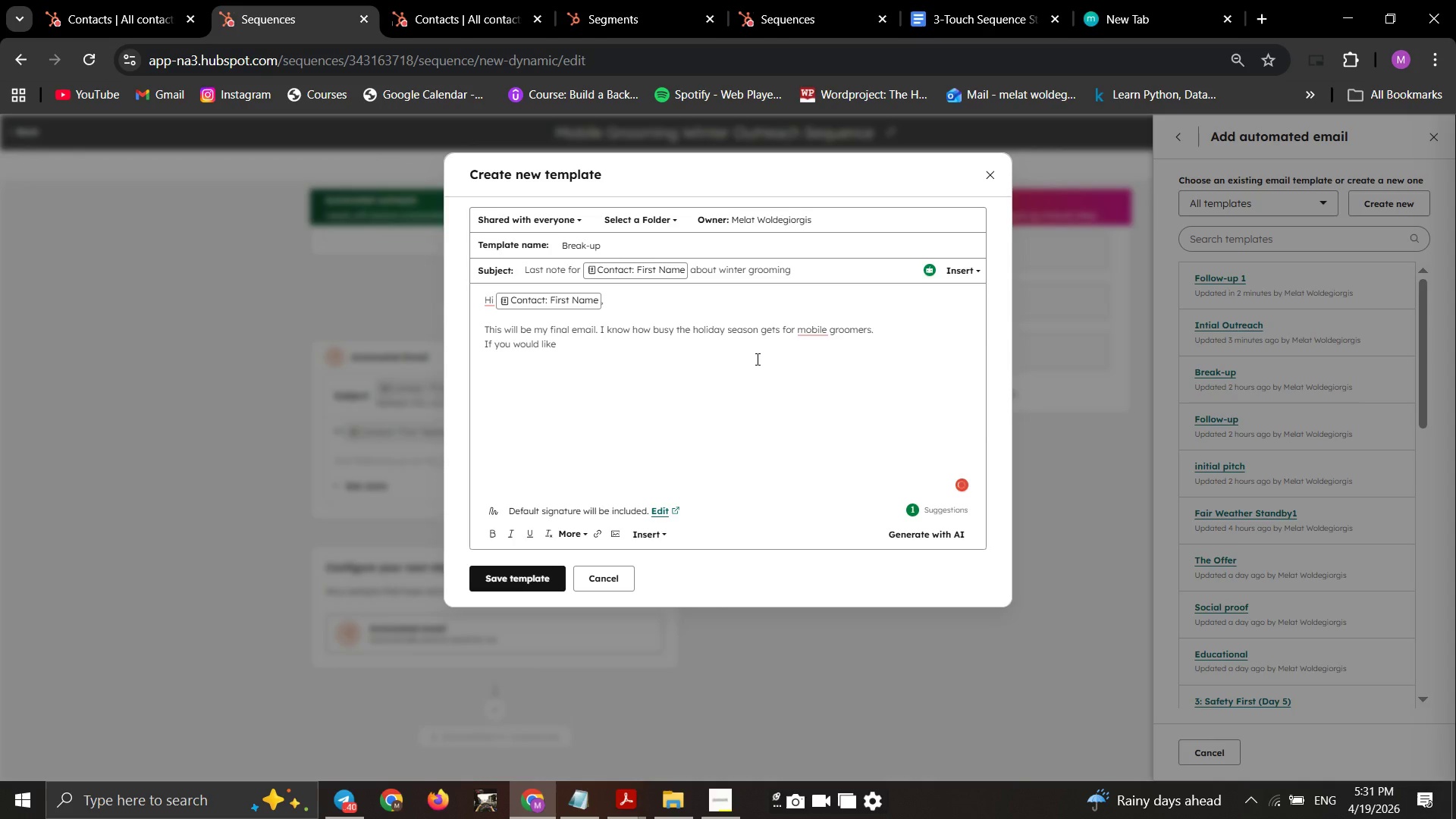 
wait(7.05)
 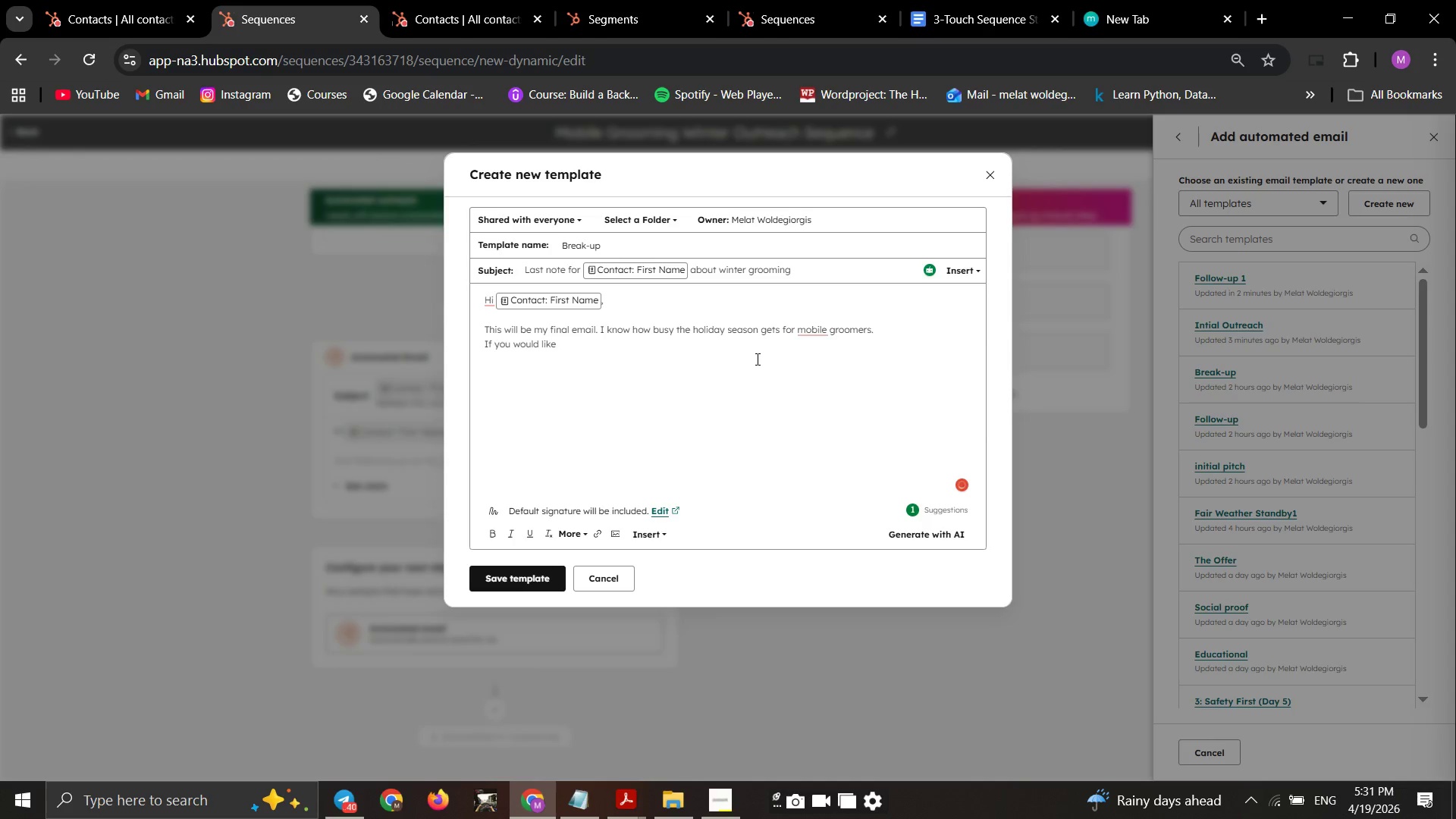 
type(to)
 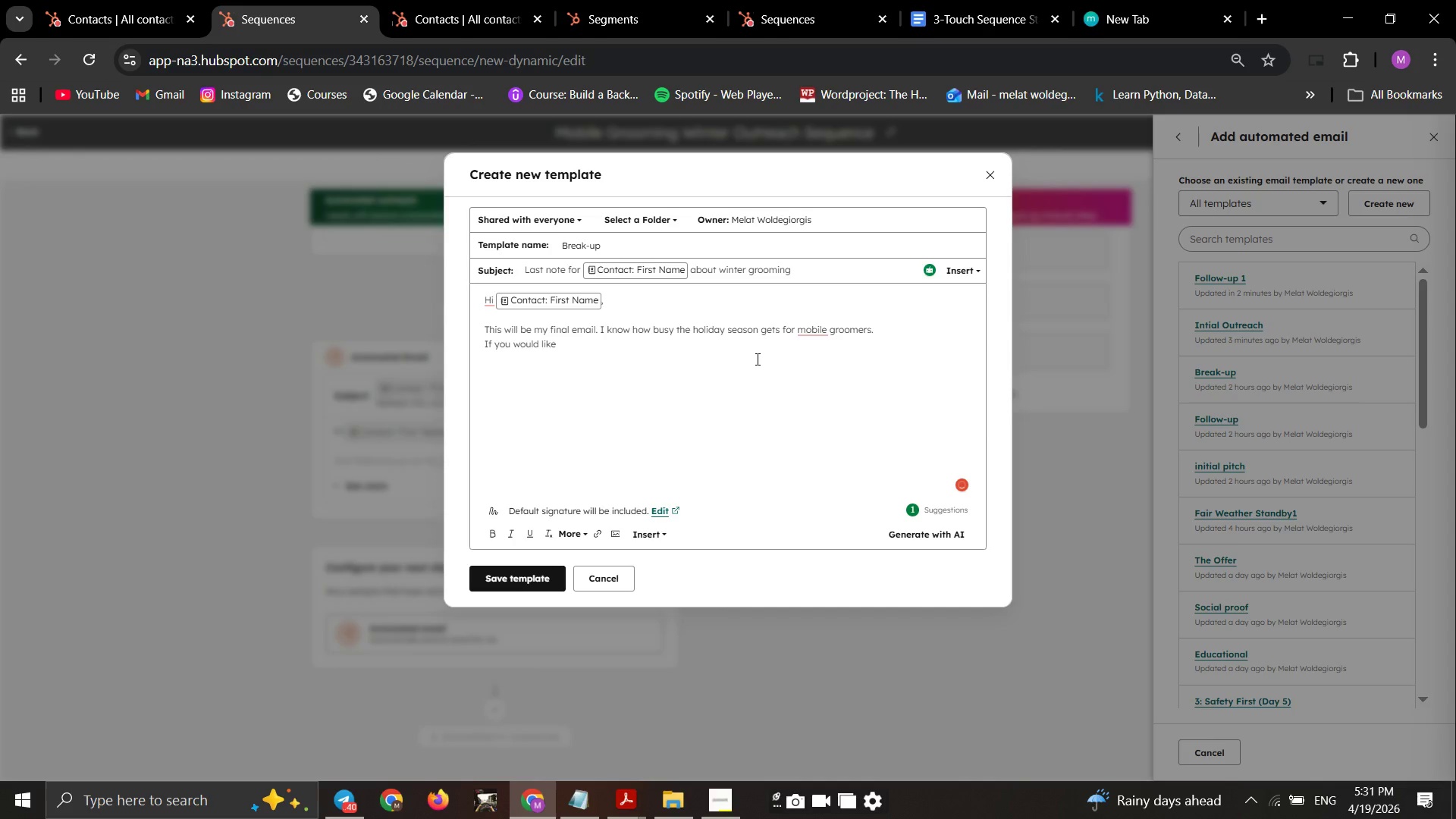 
left_click([756, 359])
 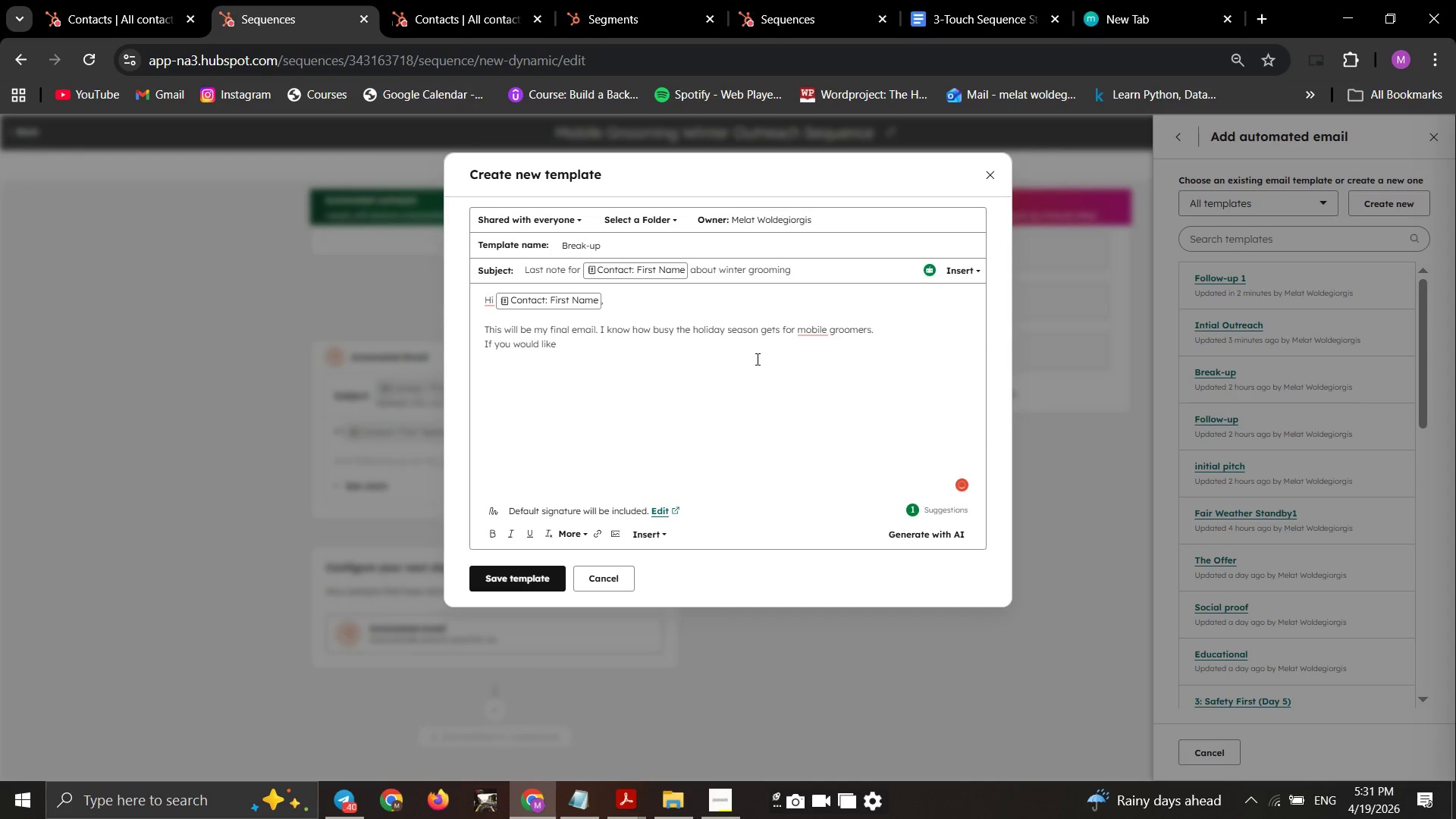 
type( offer premium Holidat)
key(Backspace)
type(y Ref)
 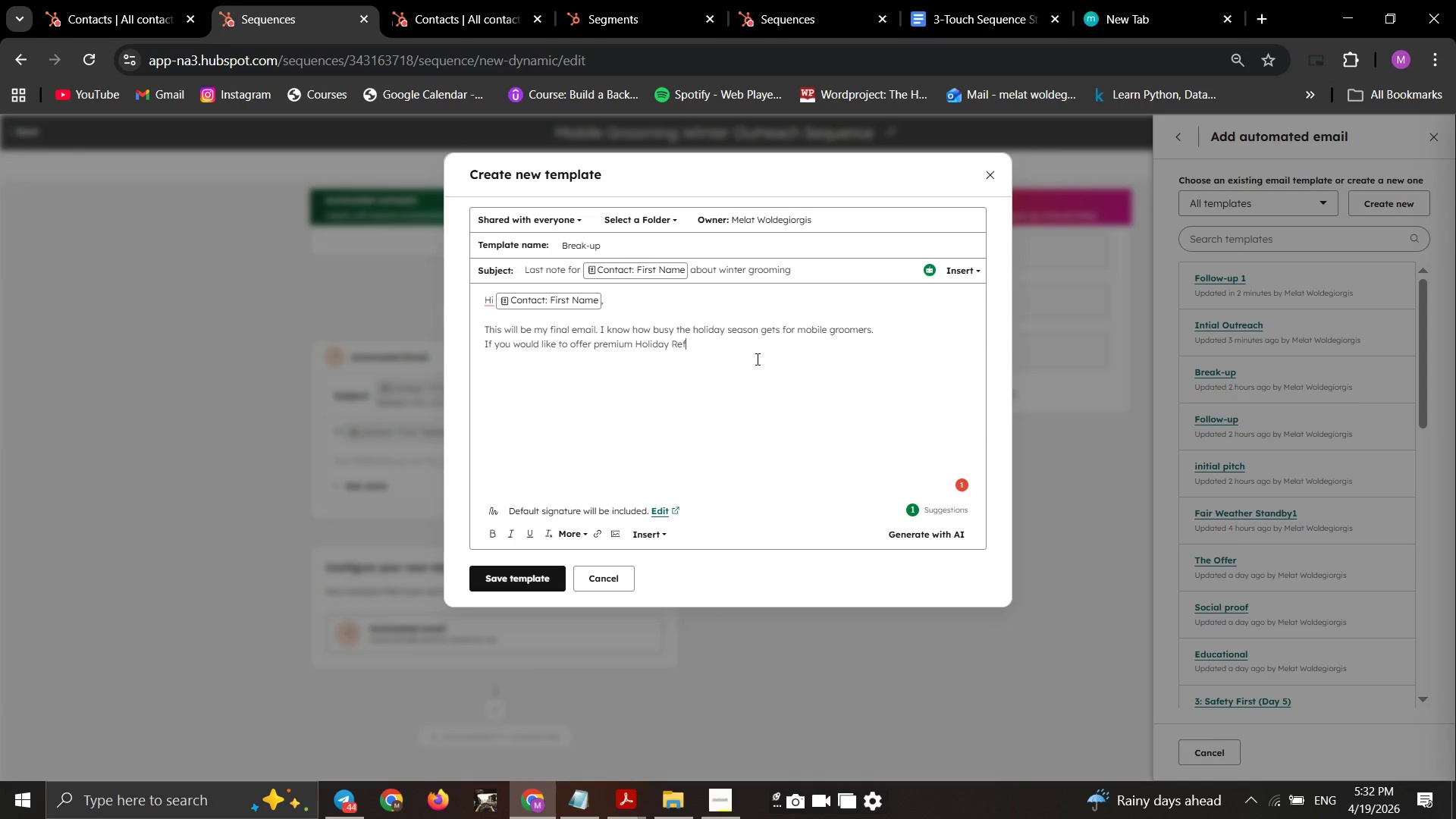 
type(resh sessions to your clients )
key(Backspace)
type(, just)
 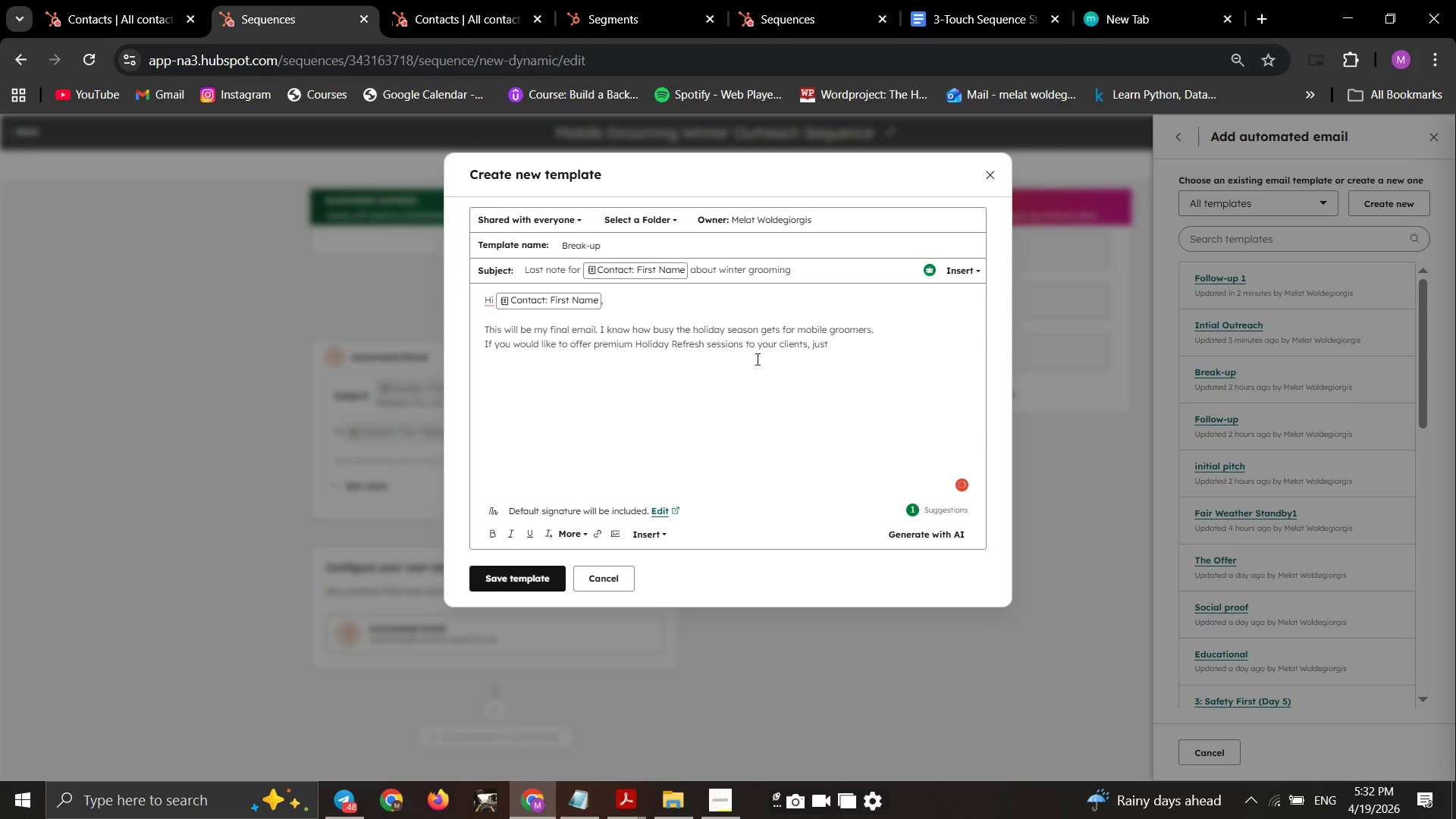 
wait(11.08)
 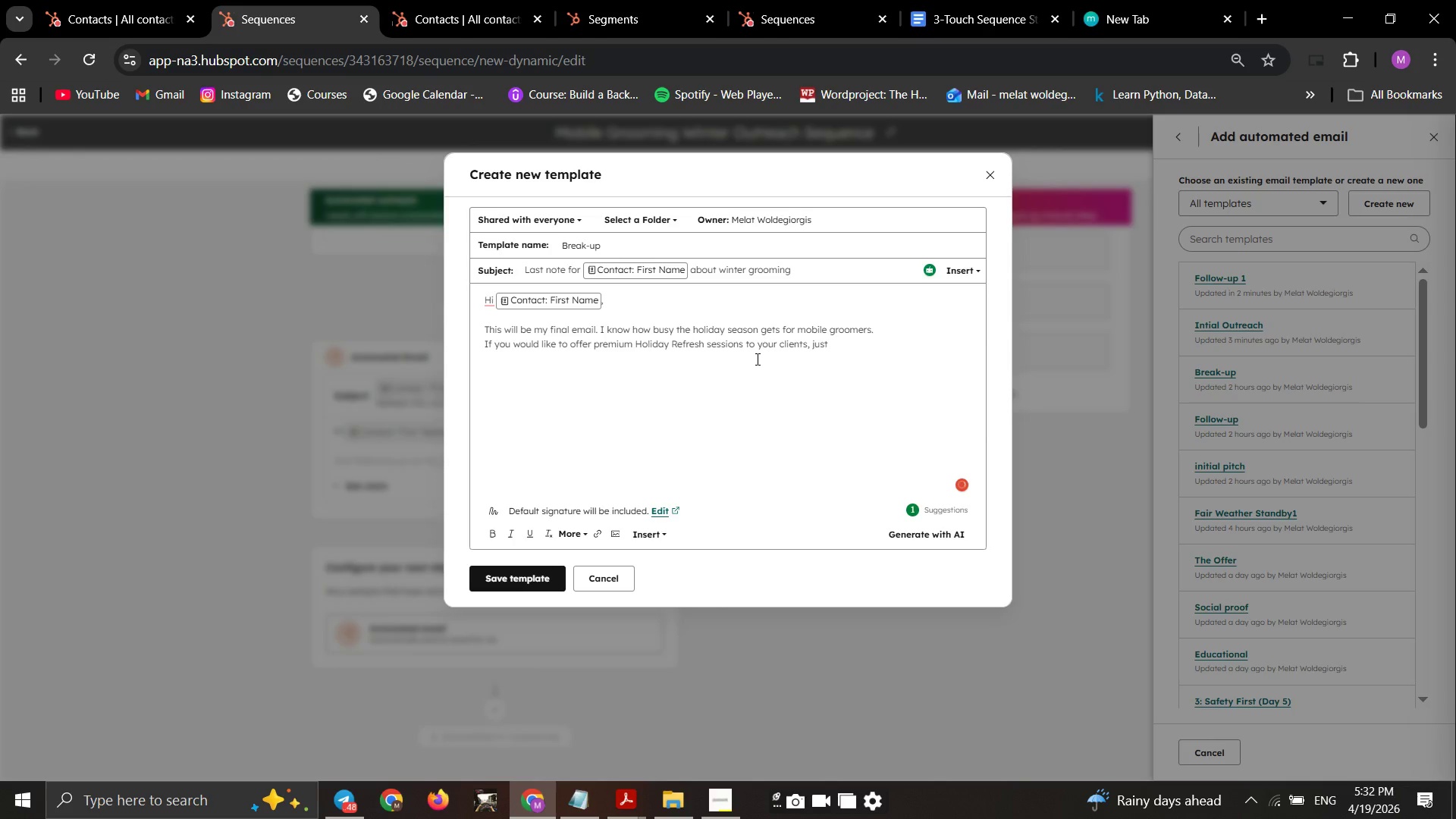 
type( reply )
 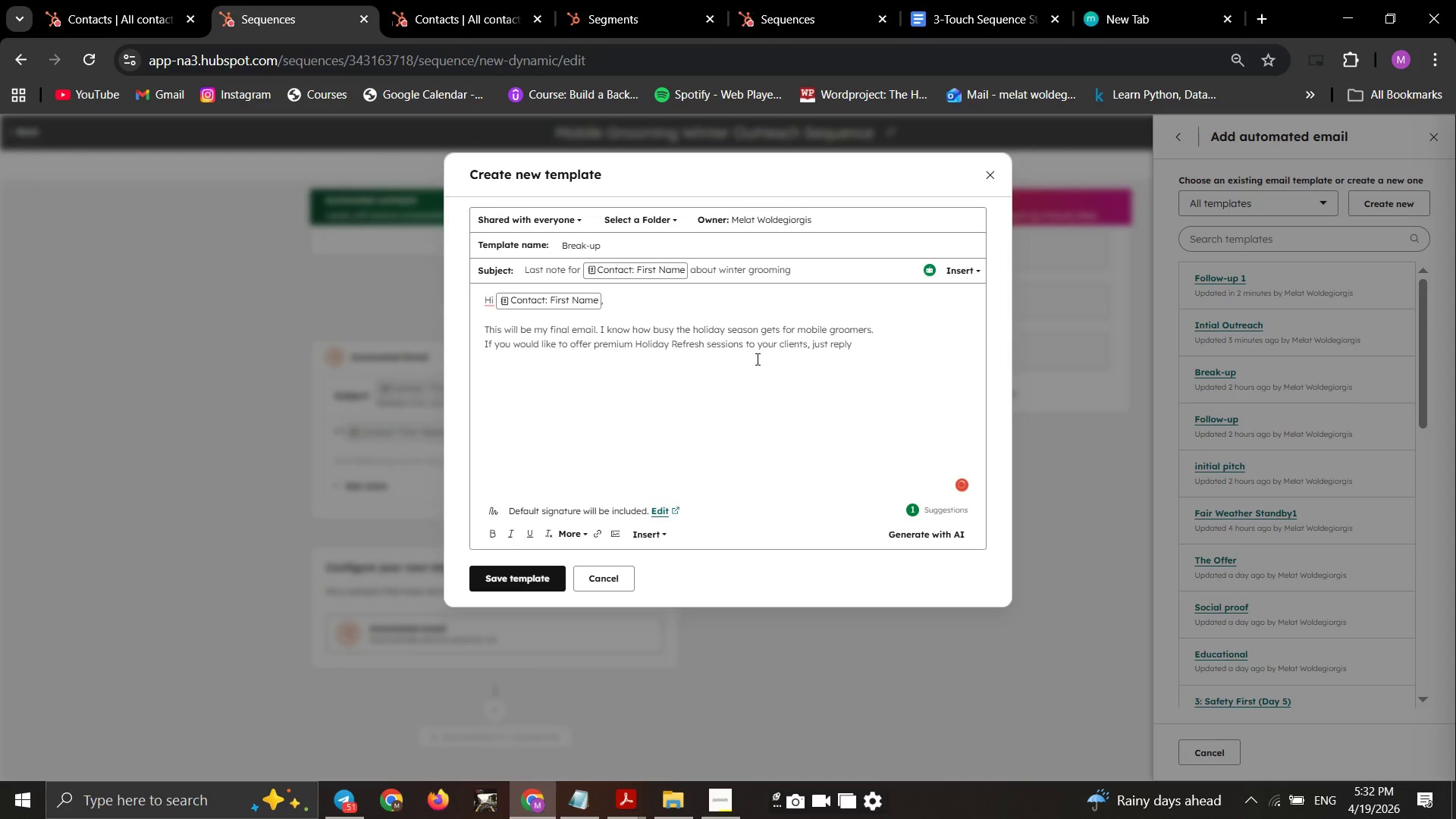 
wait(24.17)
 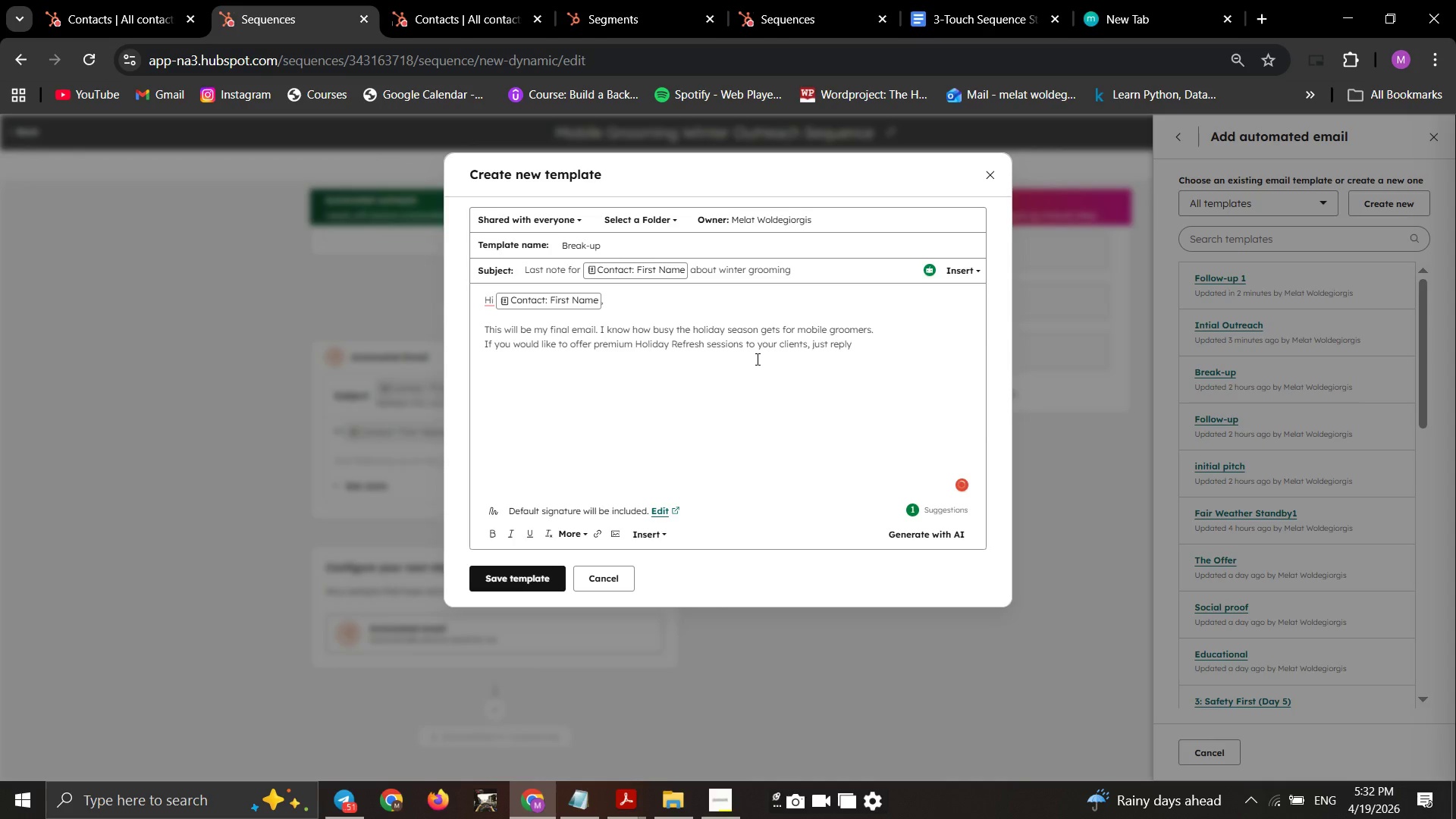 
type(with "yes"and i will send over the details.)
 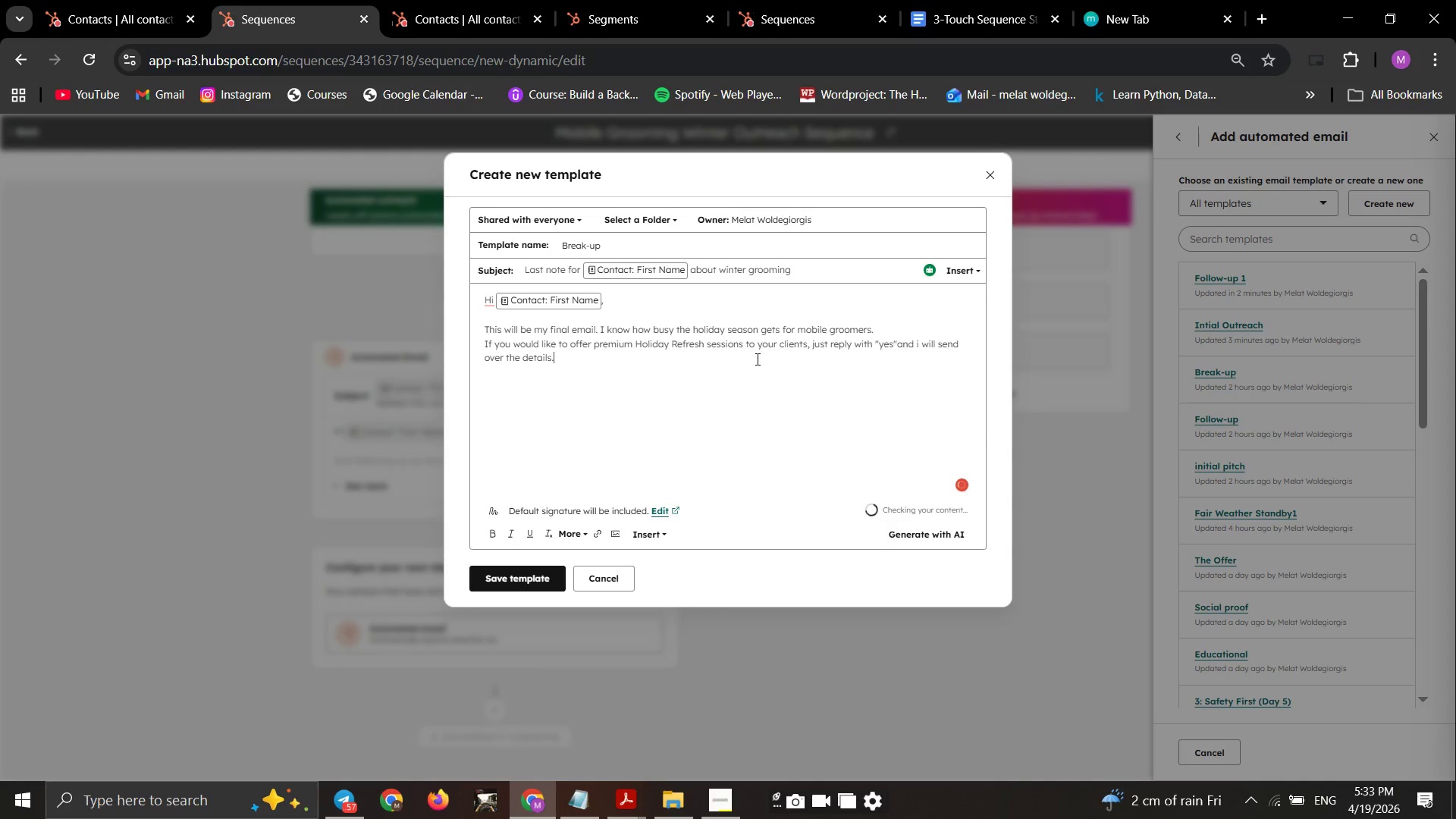 
key(Enter)
 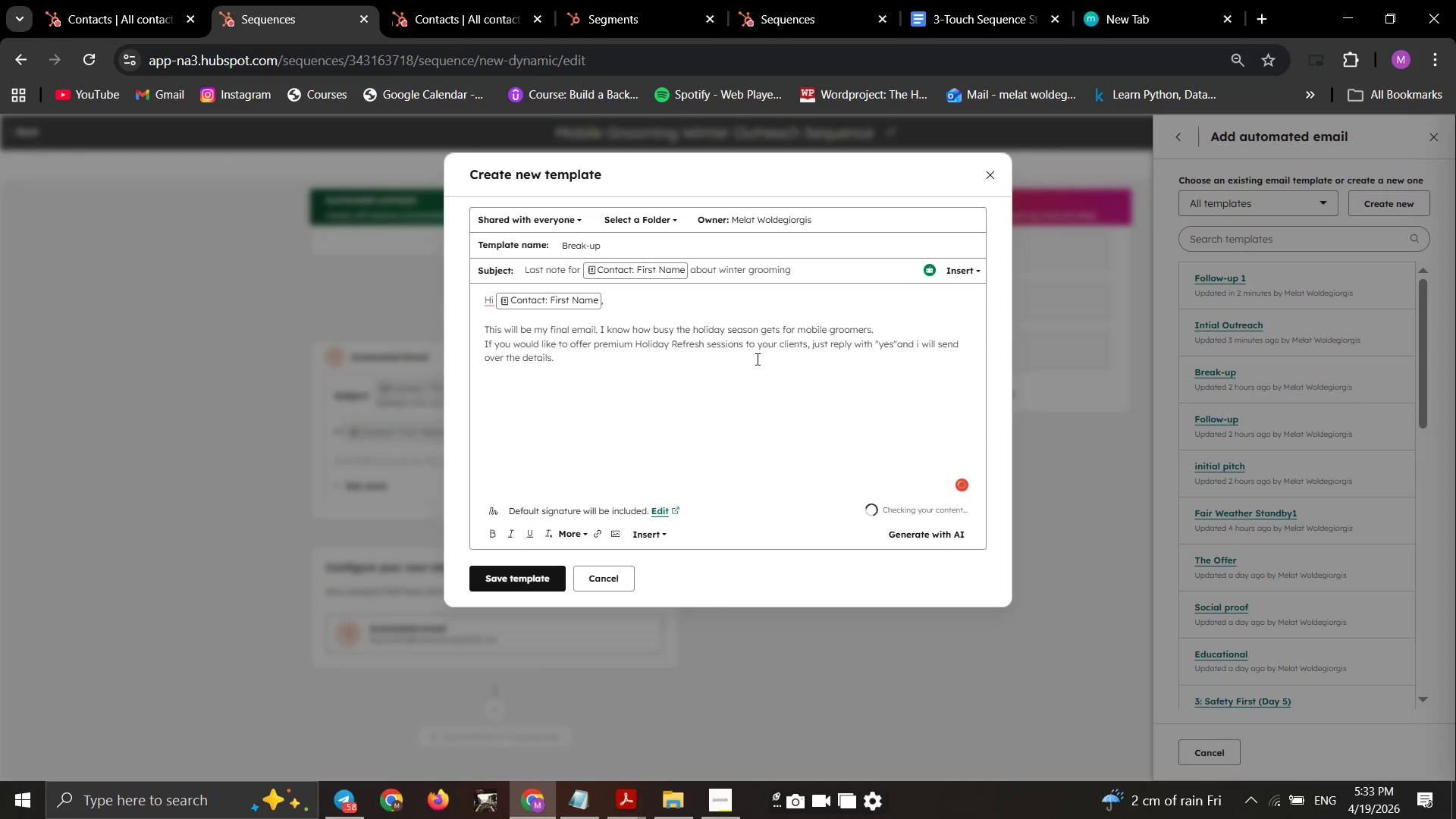 
key(Enter)
 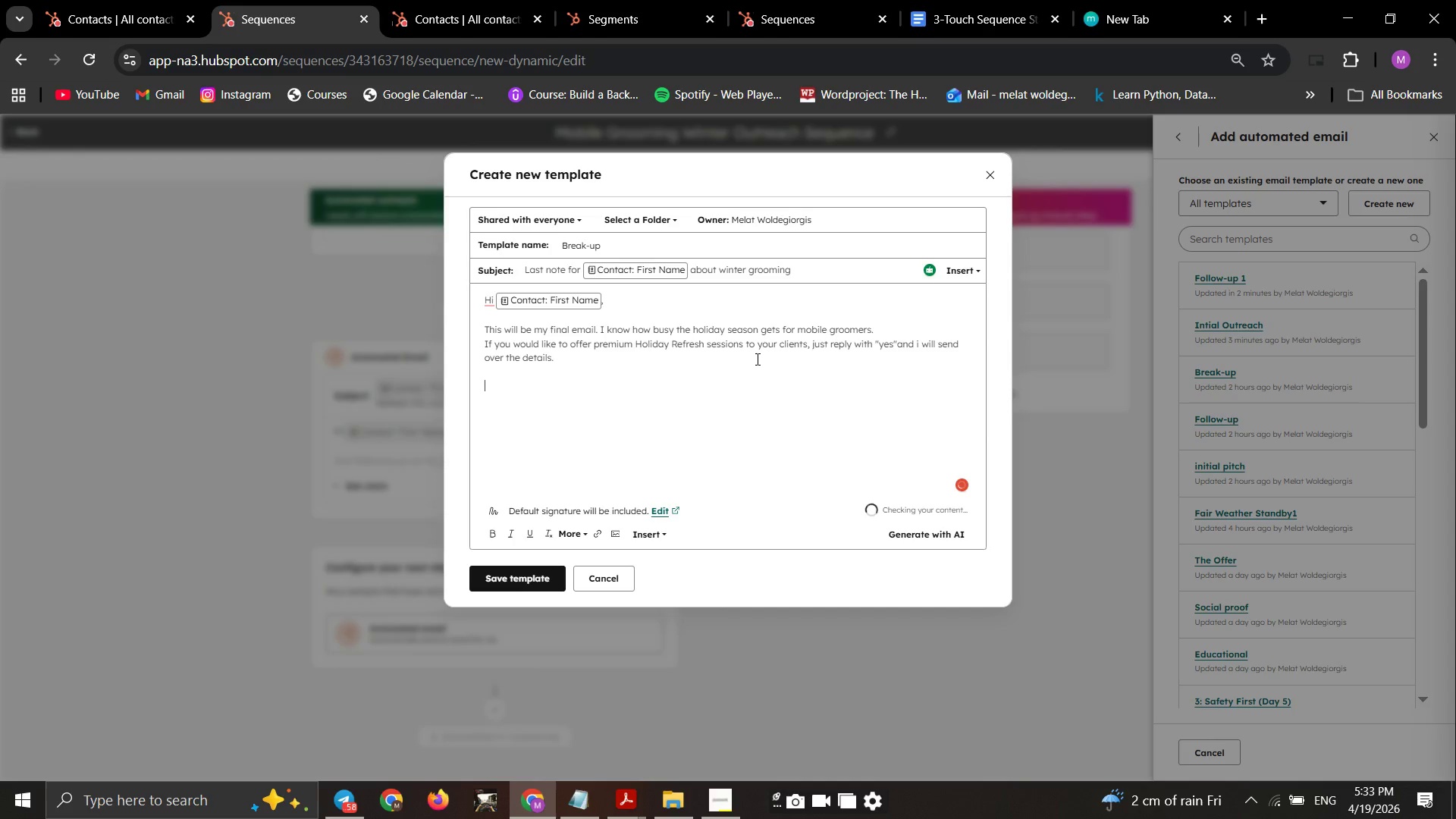 
type(Wishing you a wonderful season,)
 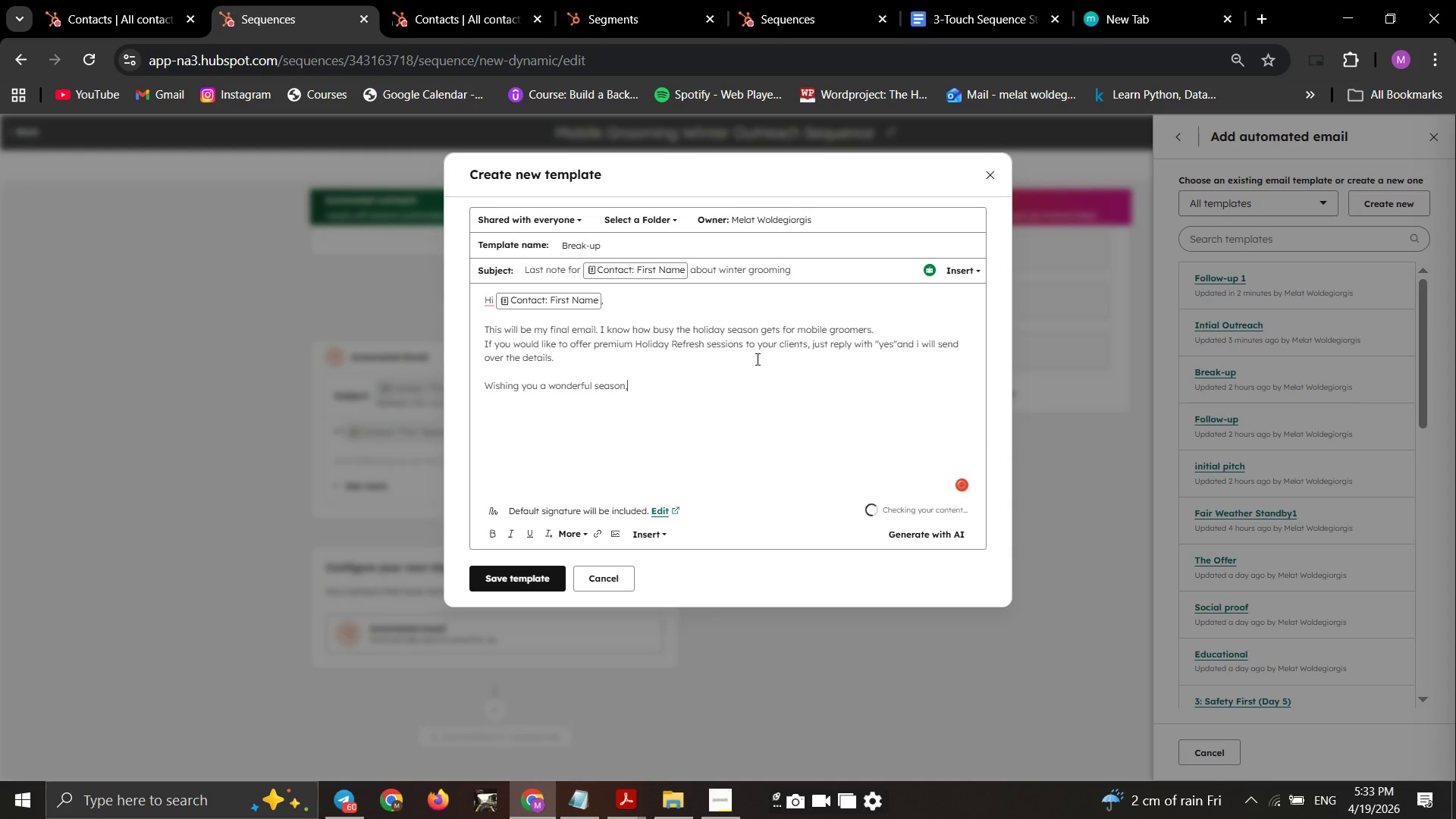 
key(Enter)
 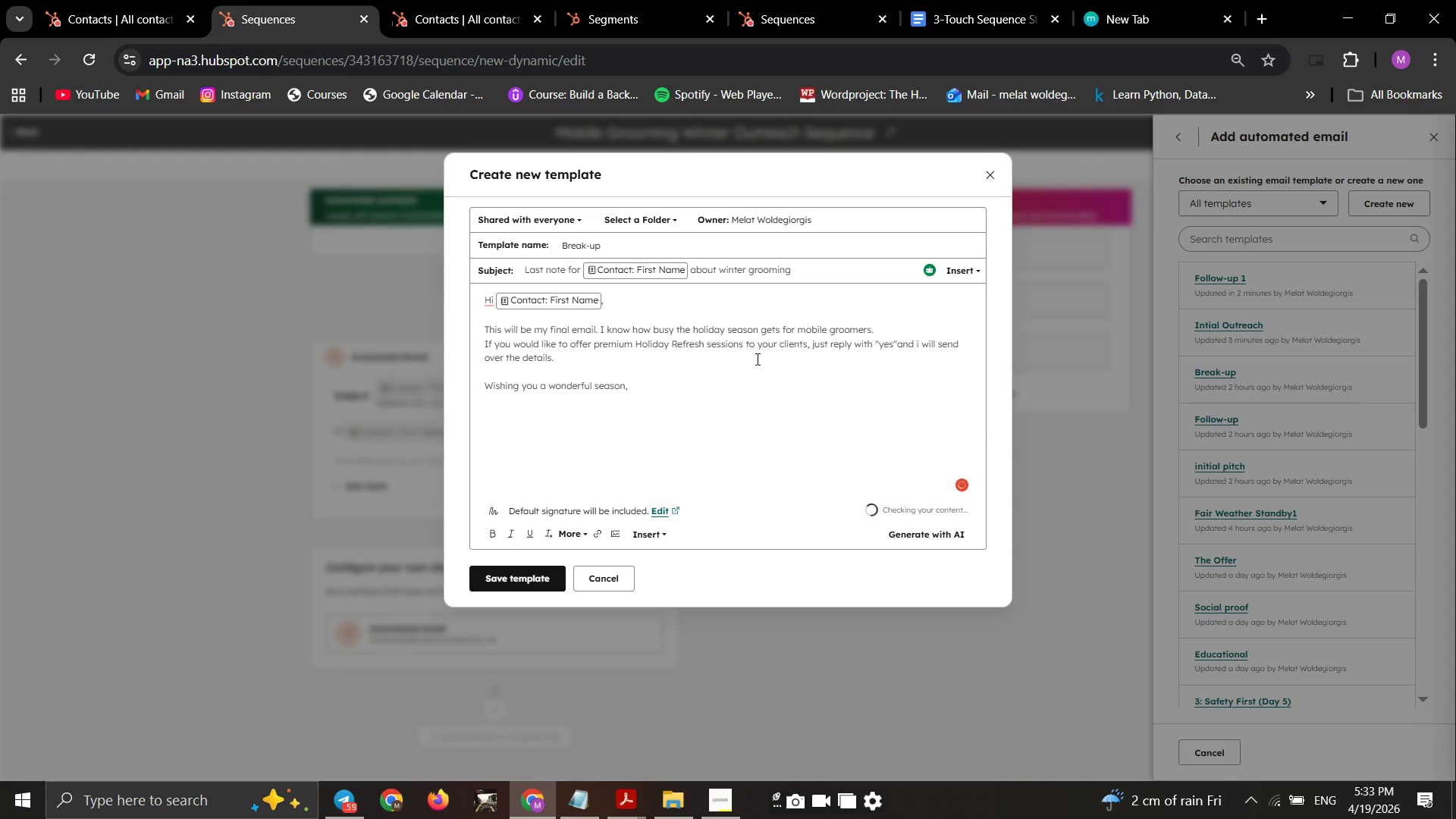 
type(Tailwaggers)
 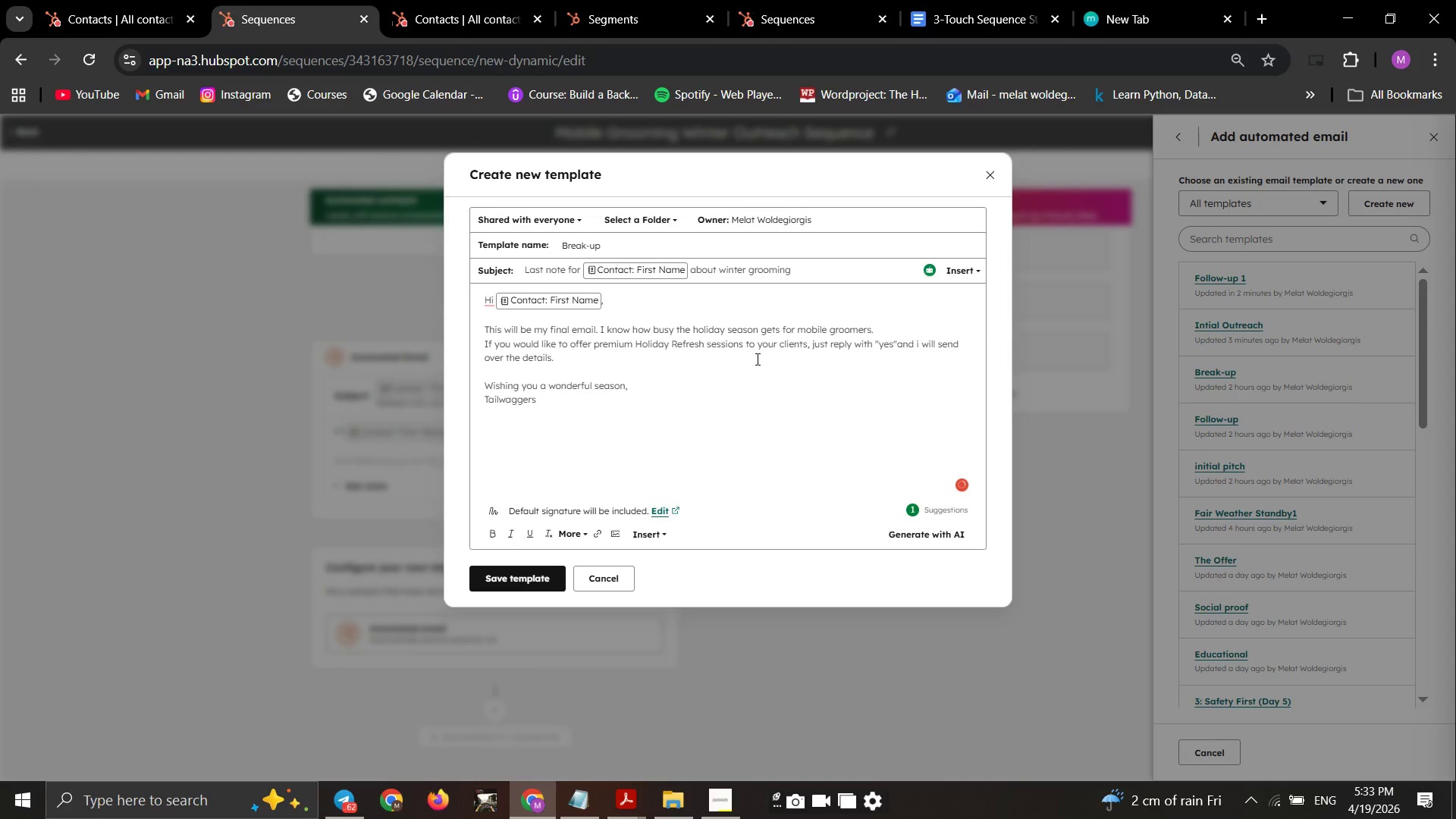 
wait(5.84)
 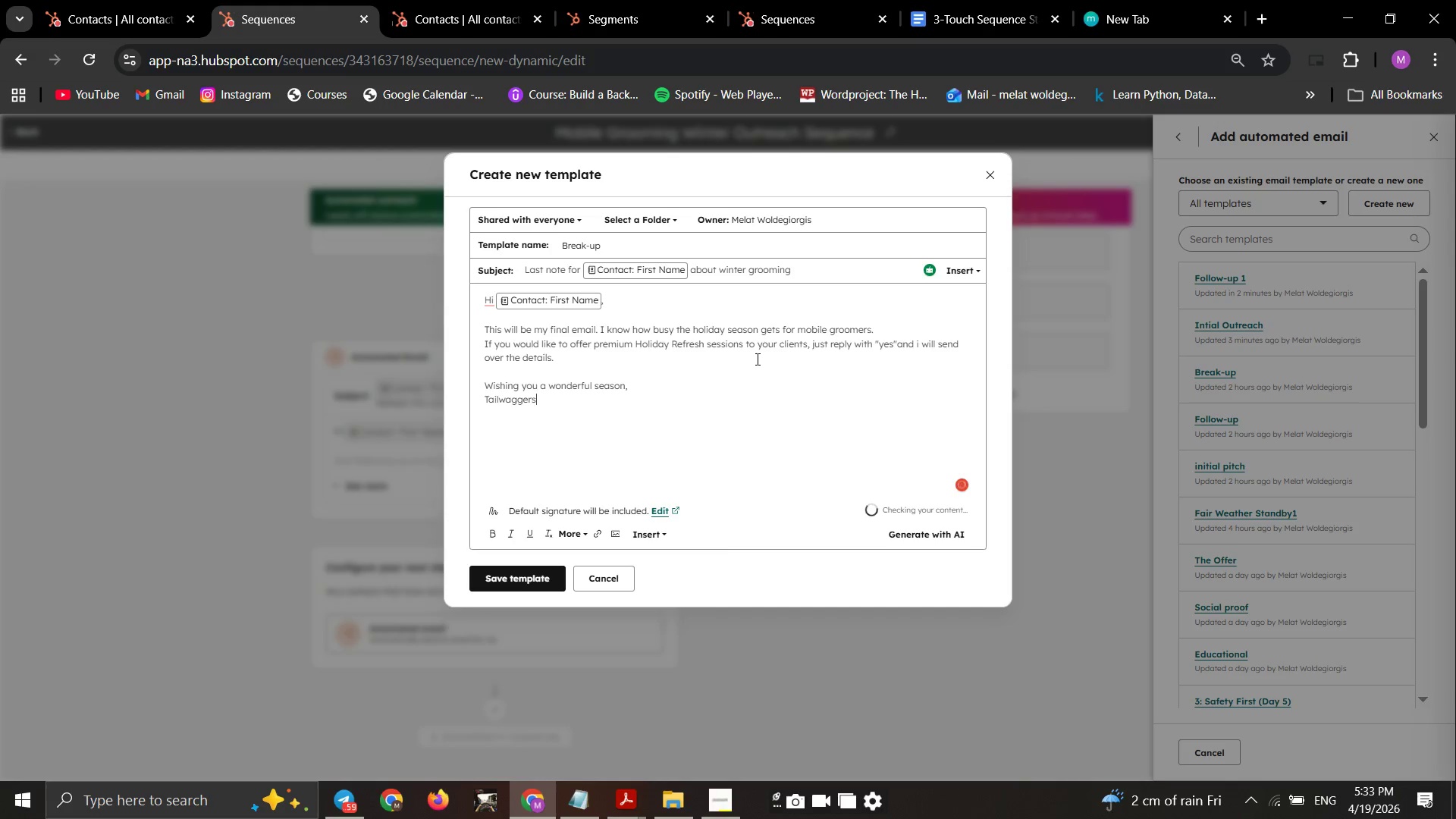 
type( Marketing)
 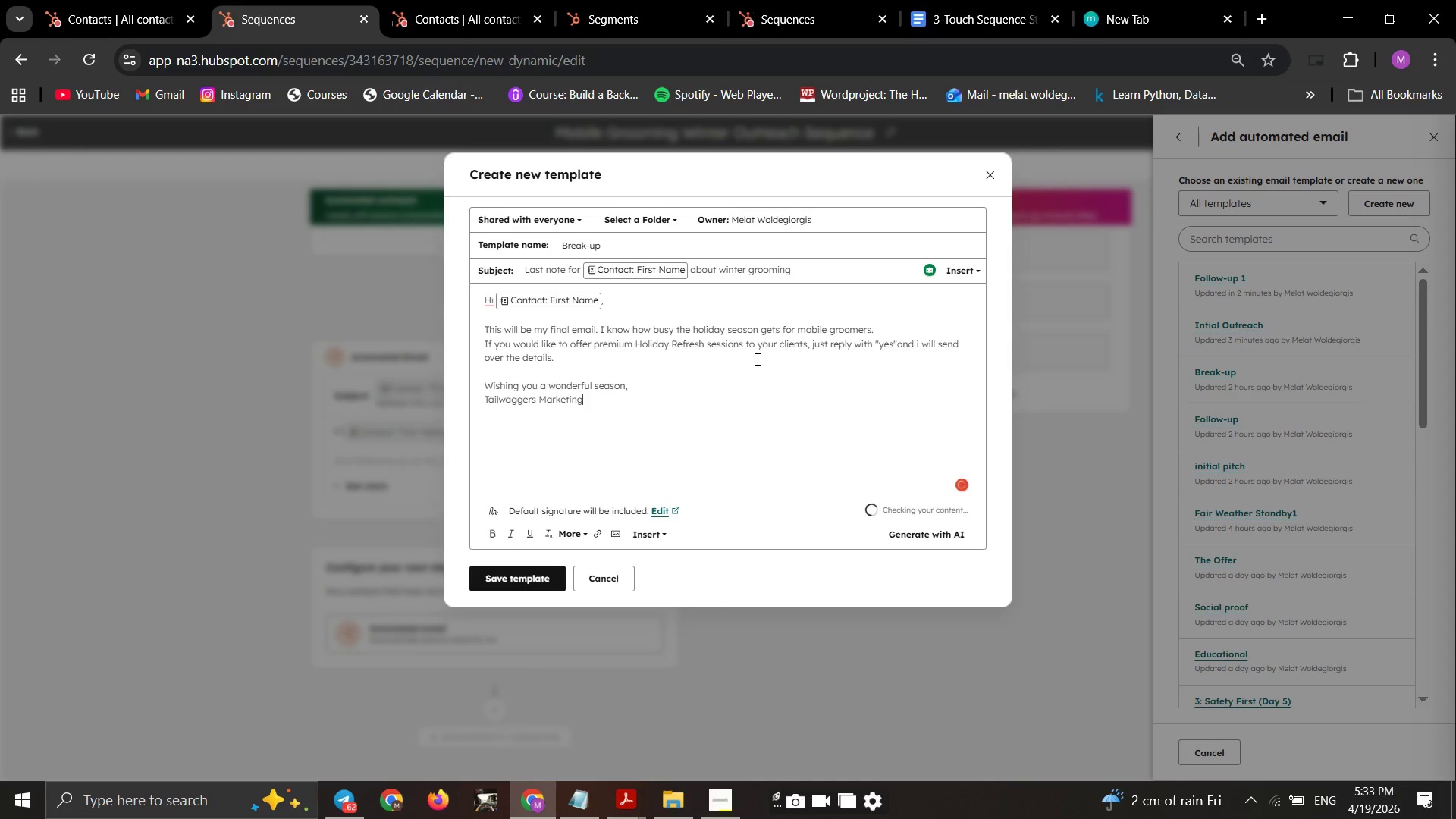 
hold_key(key=ArrowLeft, duration=0.98)
 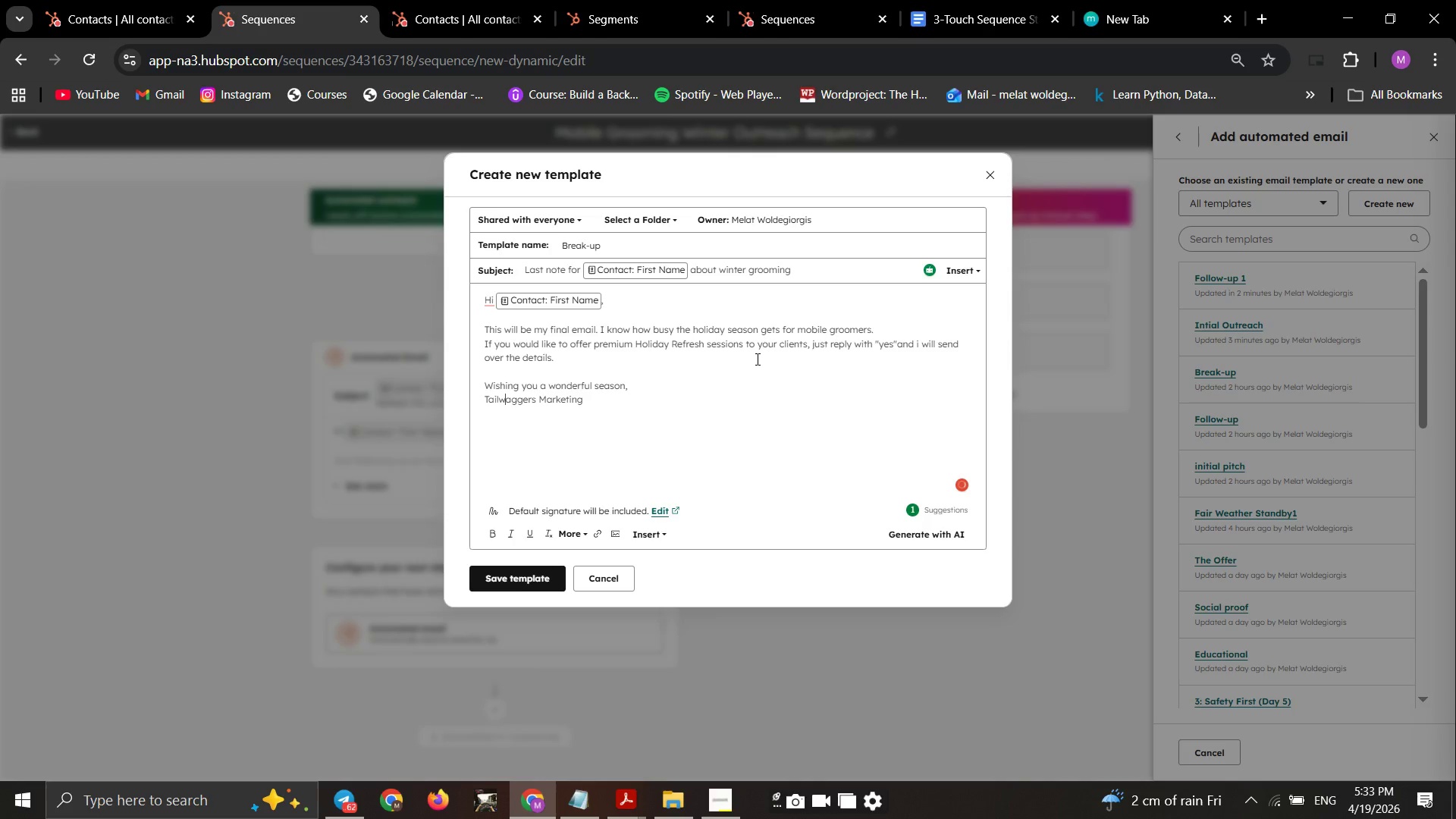 
key(ArrowLeft)
 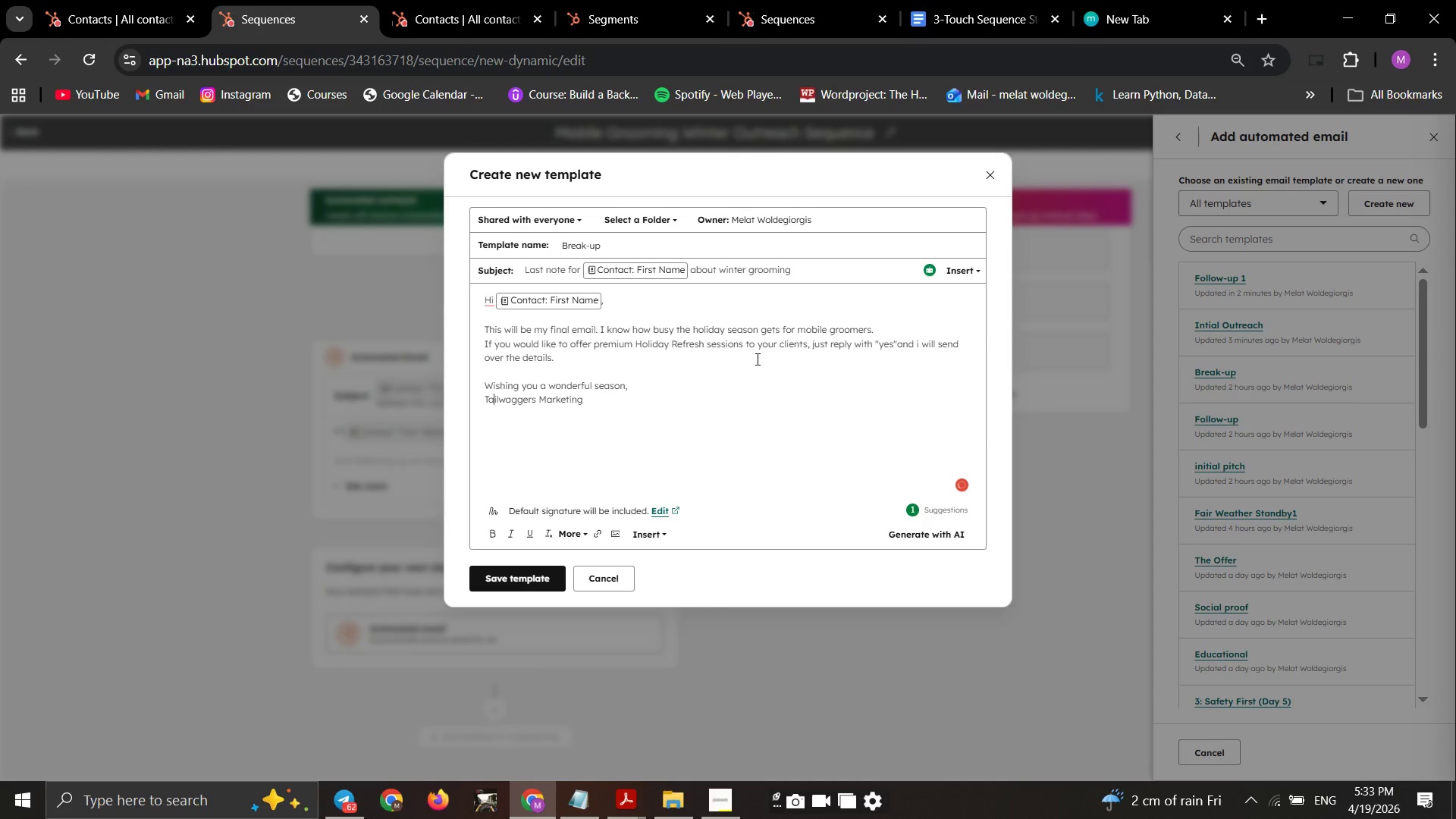 
key(ArrowRight)
 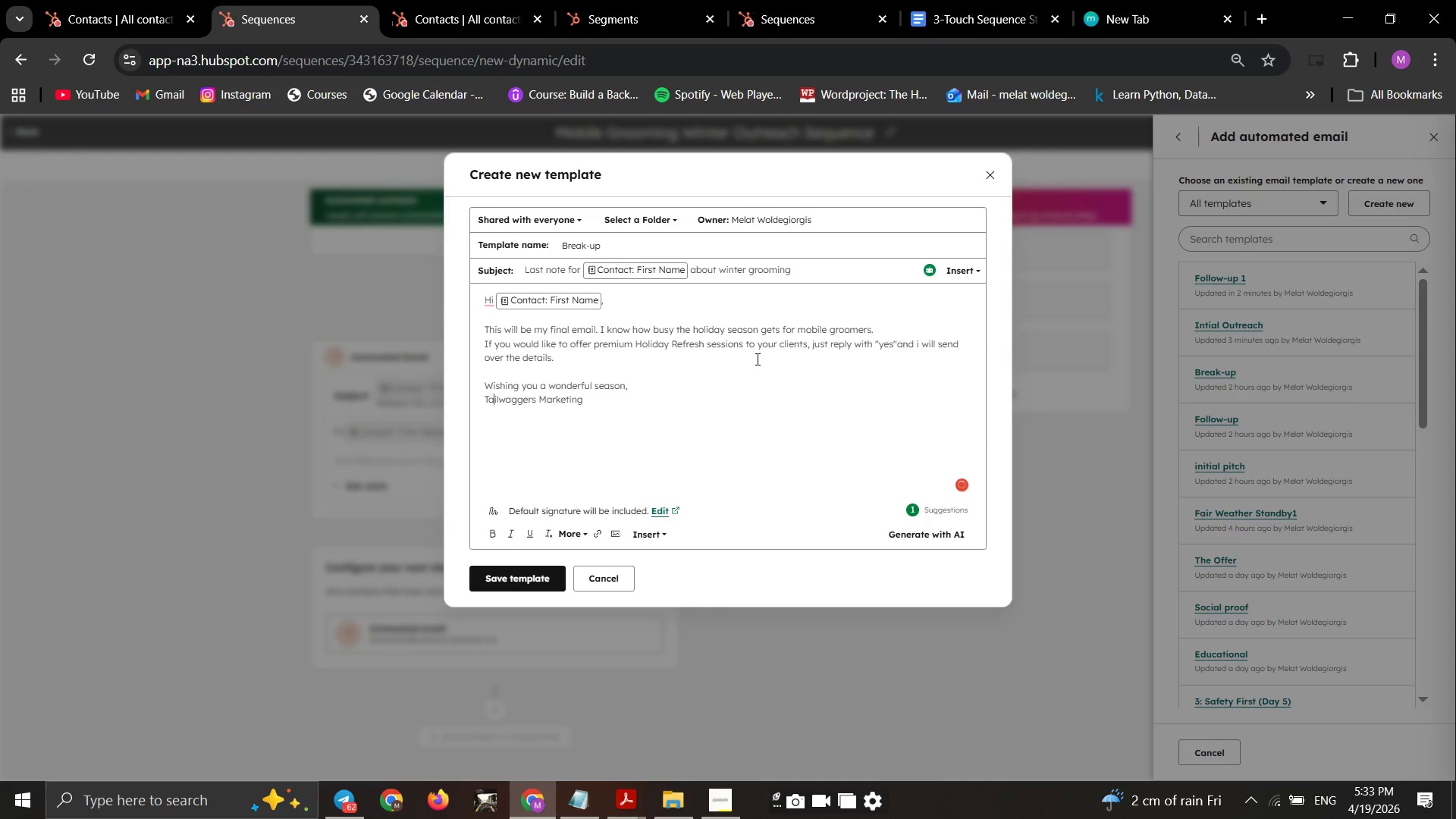 
key(ArrowRight)
 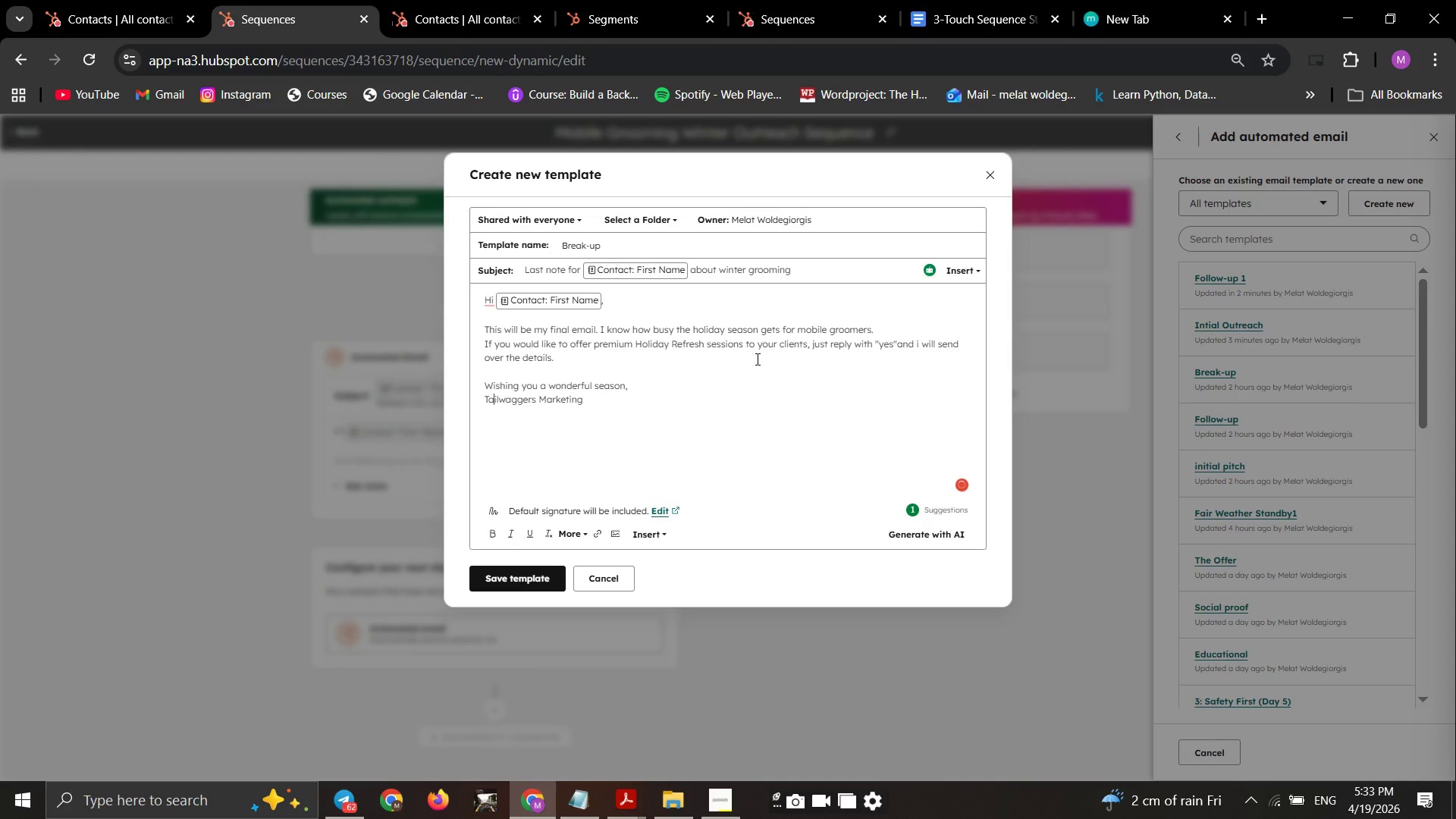 
key(ArrowRight)
 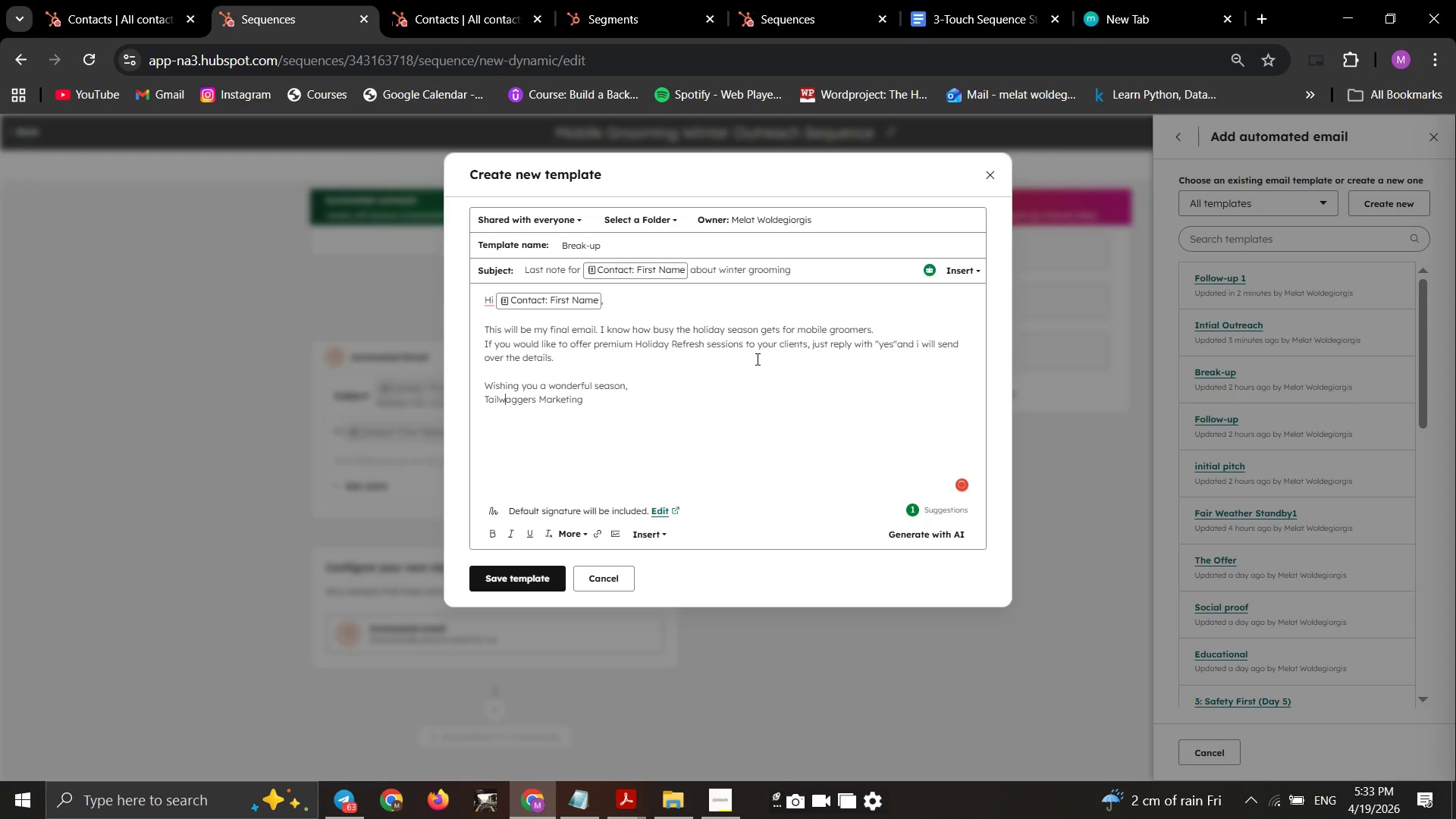 
key(Backspace)
 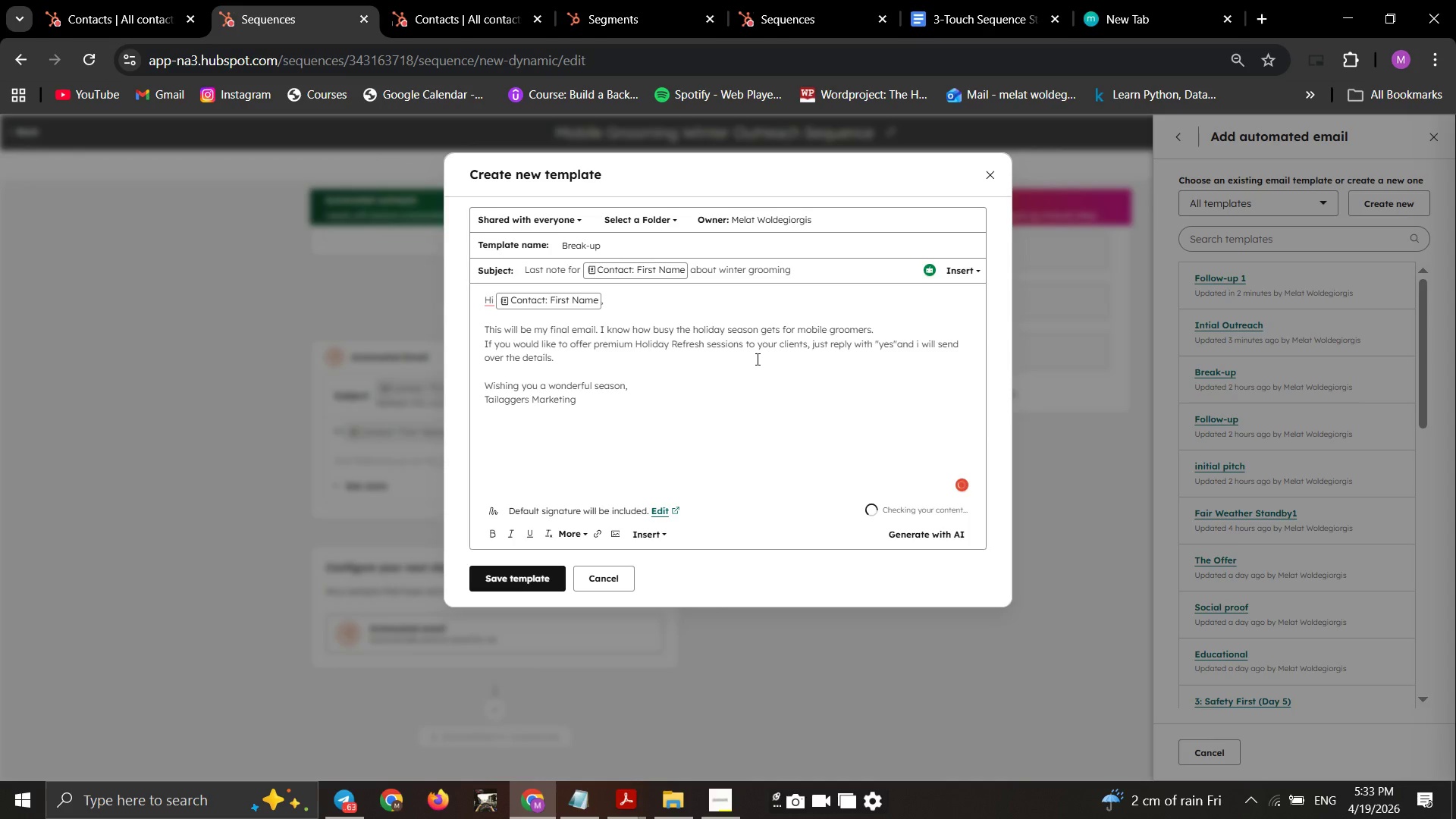 
key(CapsLock)
 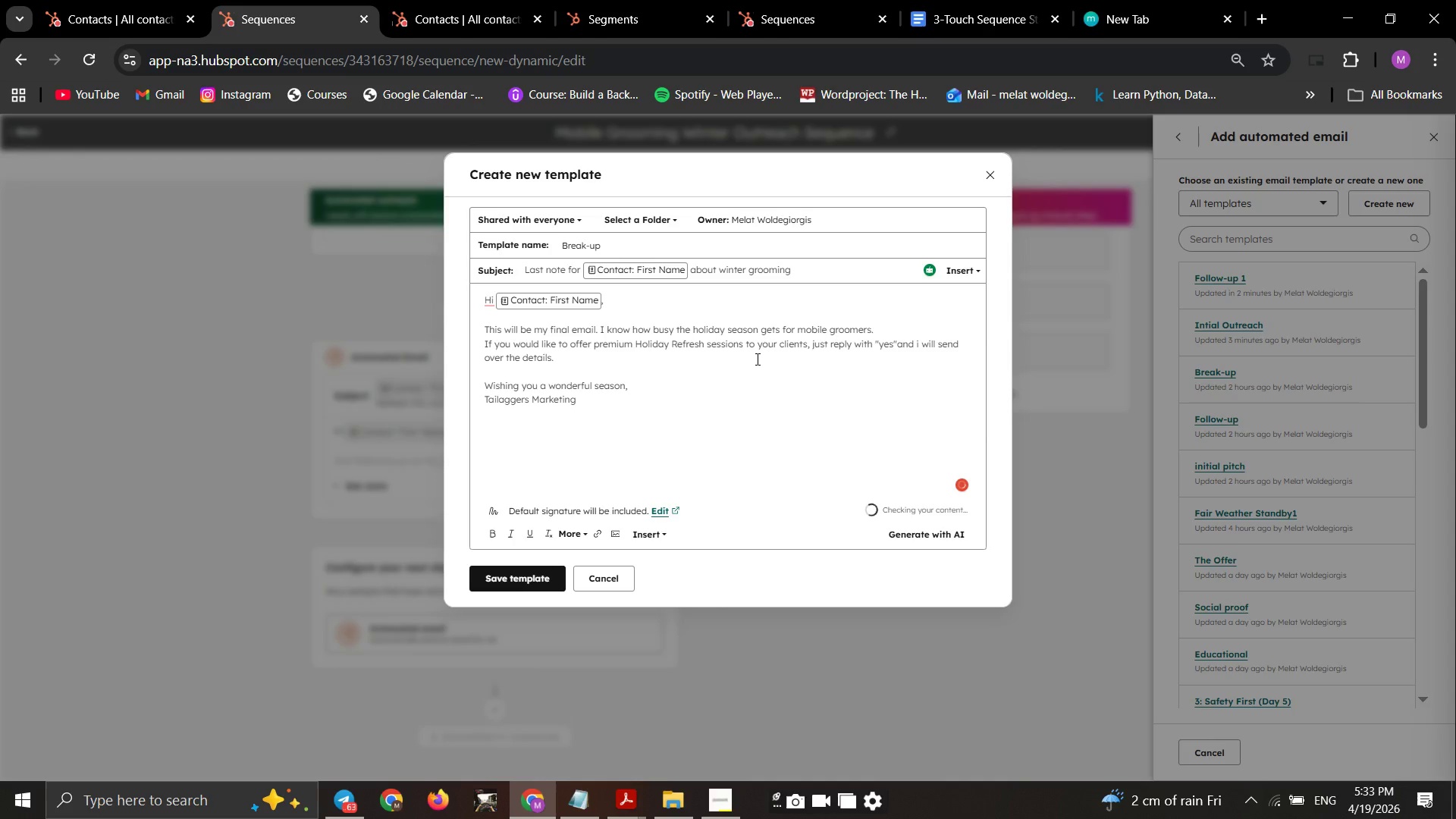 
key(W)
 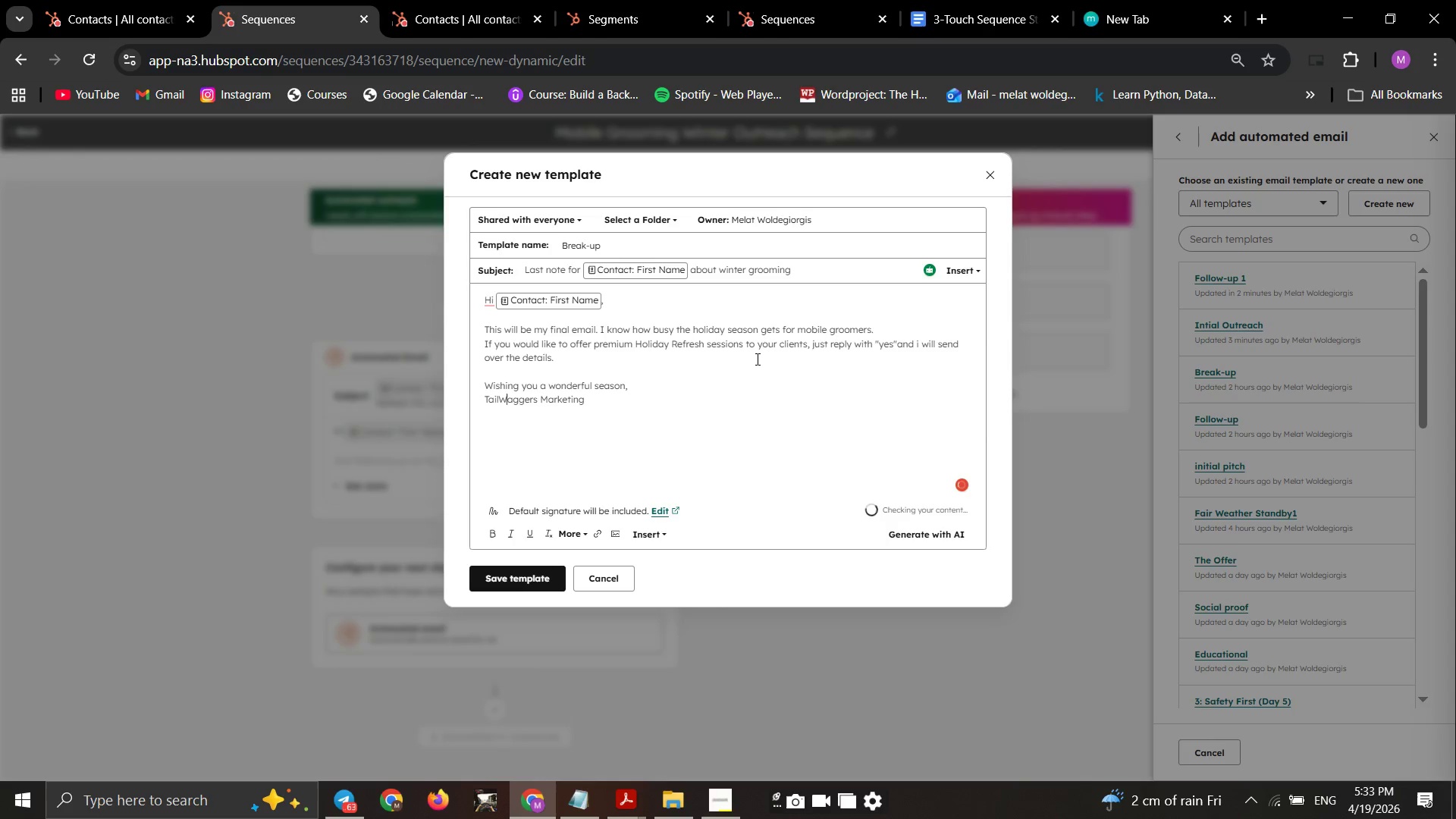 
key(CapsLock)
 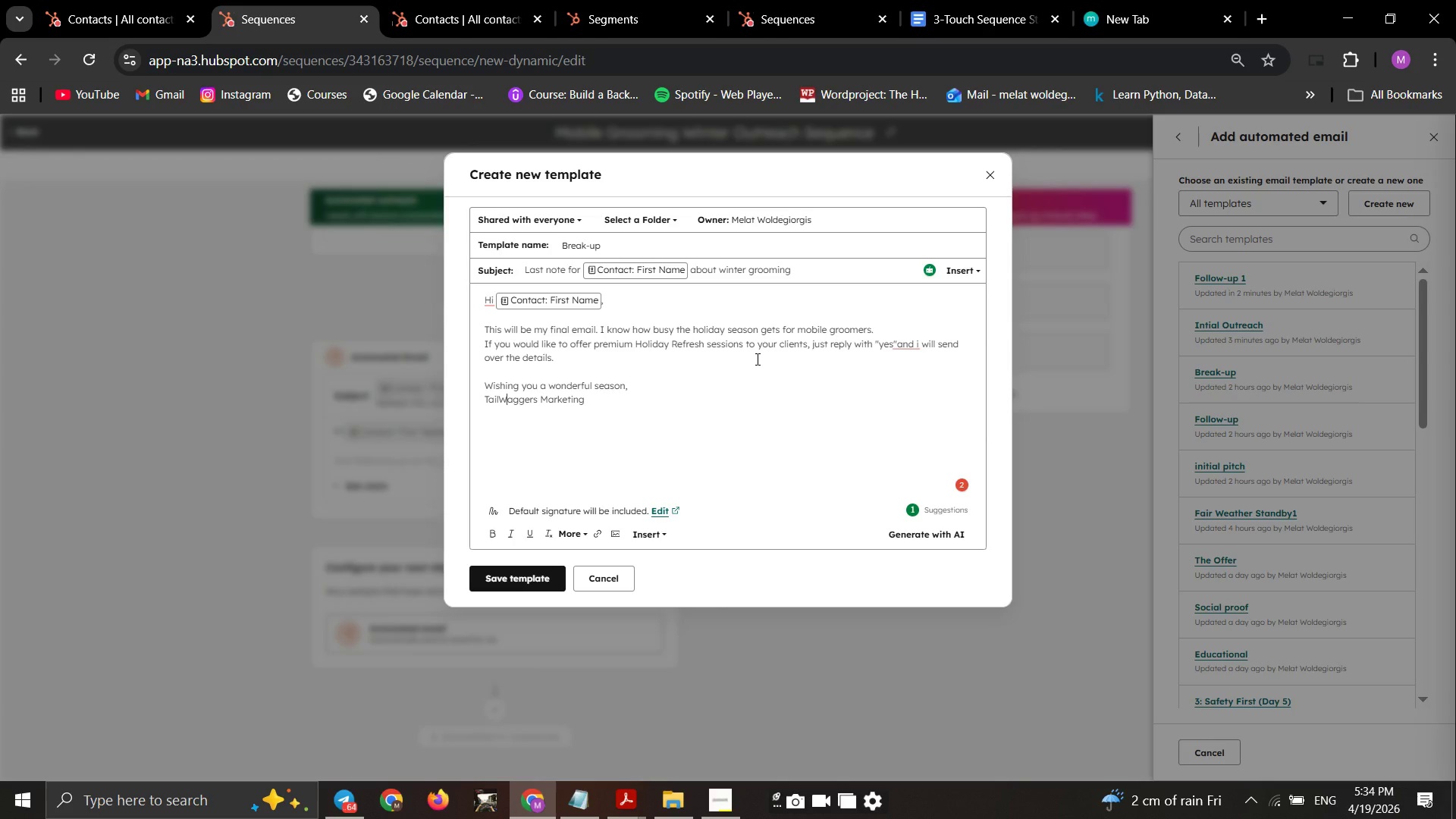 
wait(18.09)
 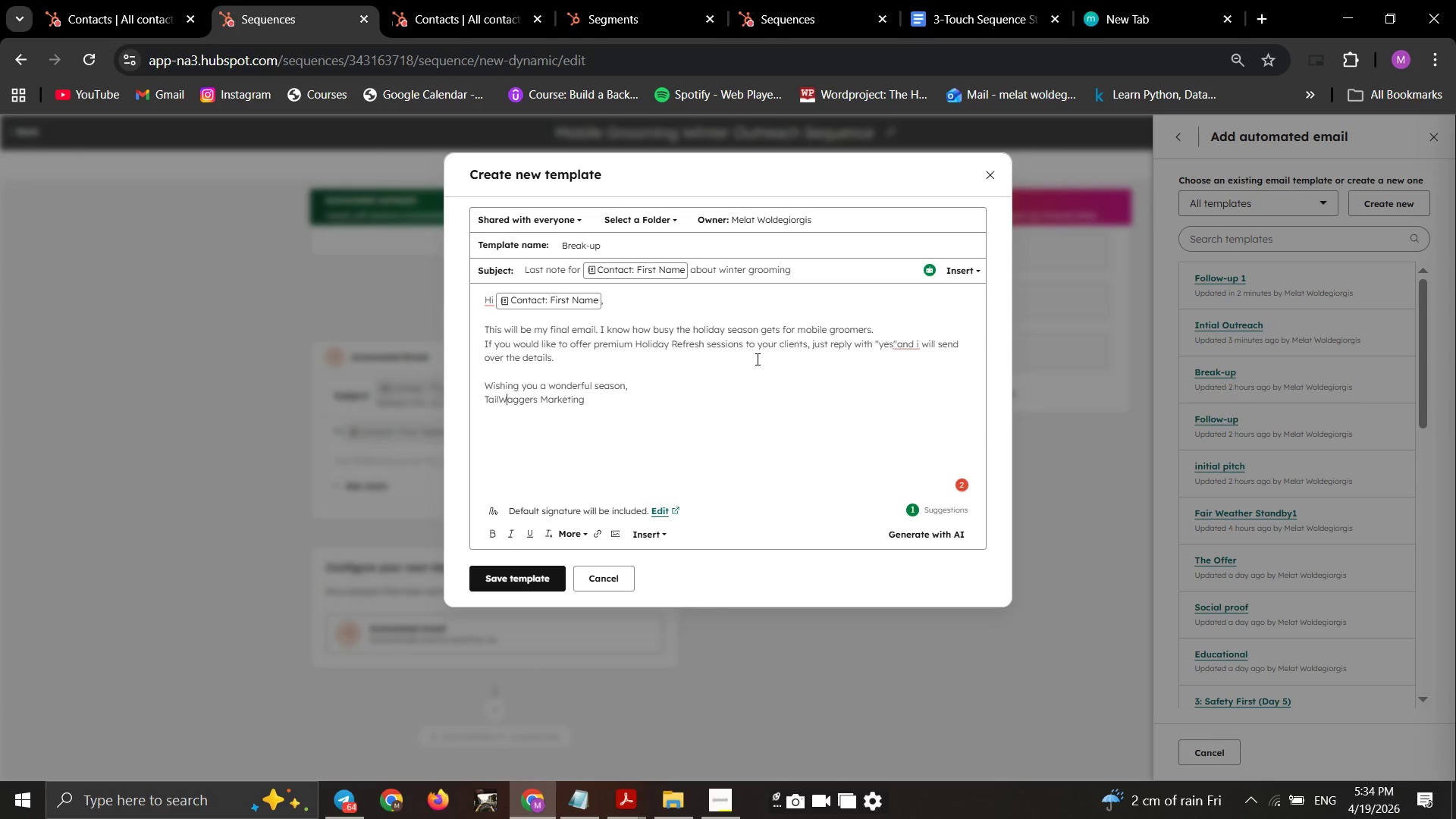 
left_click([548, 578])
 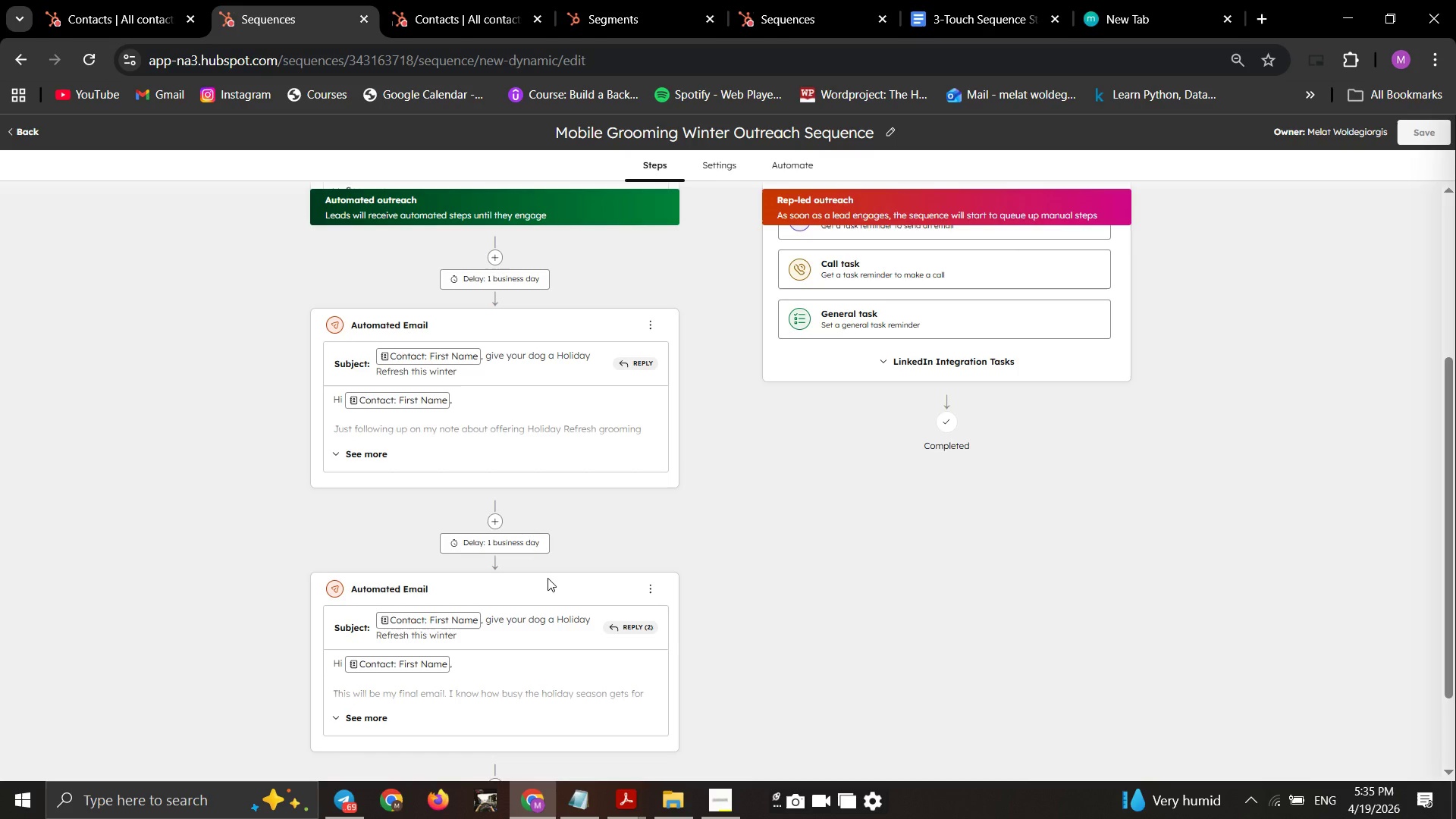 
wait(80.08)
 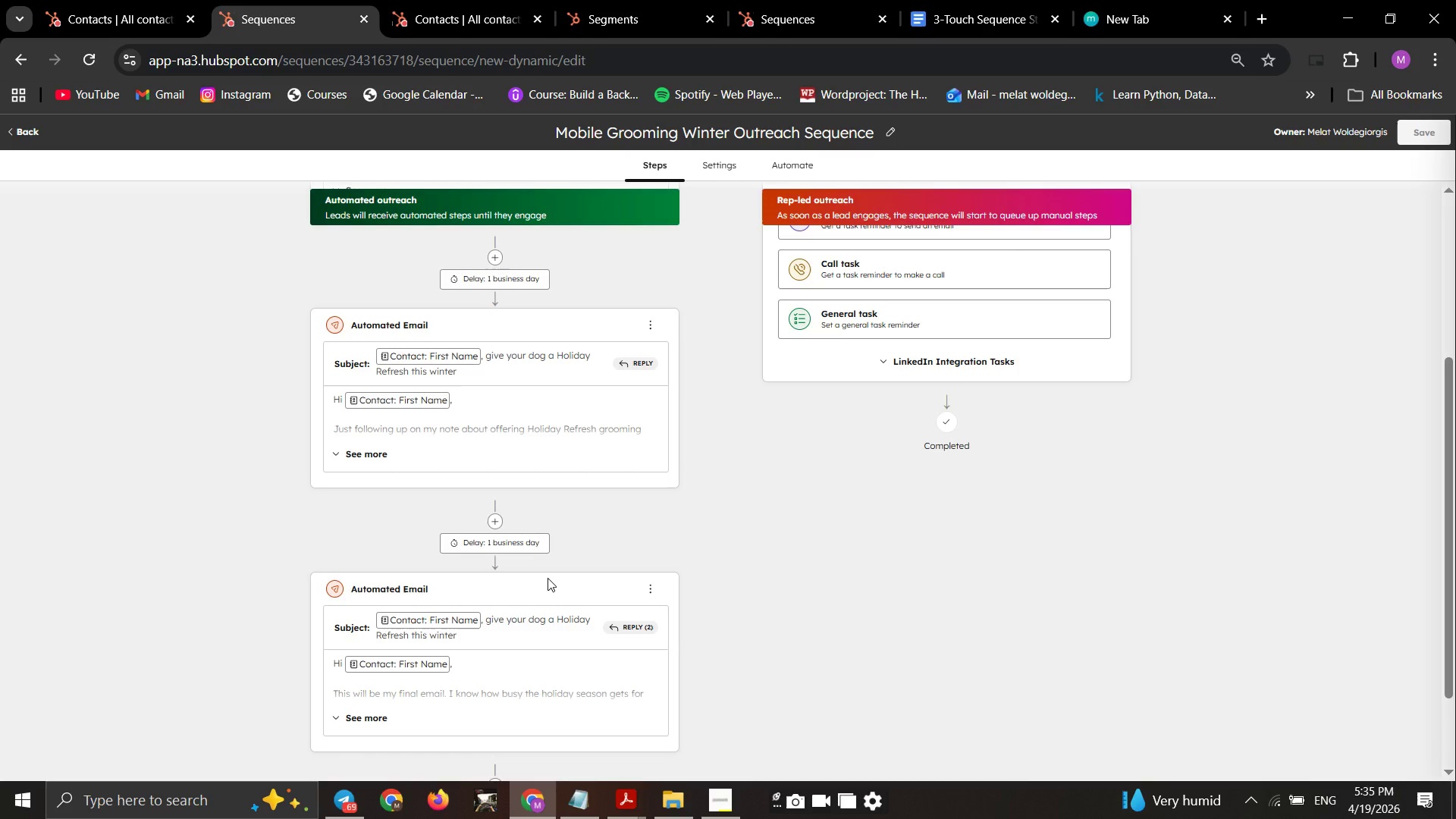 
left_click([725, 804])